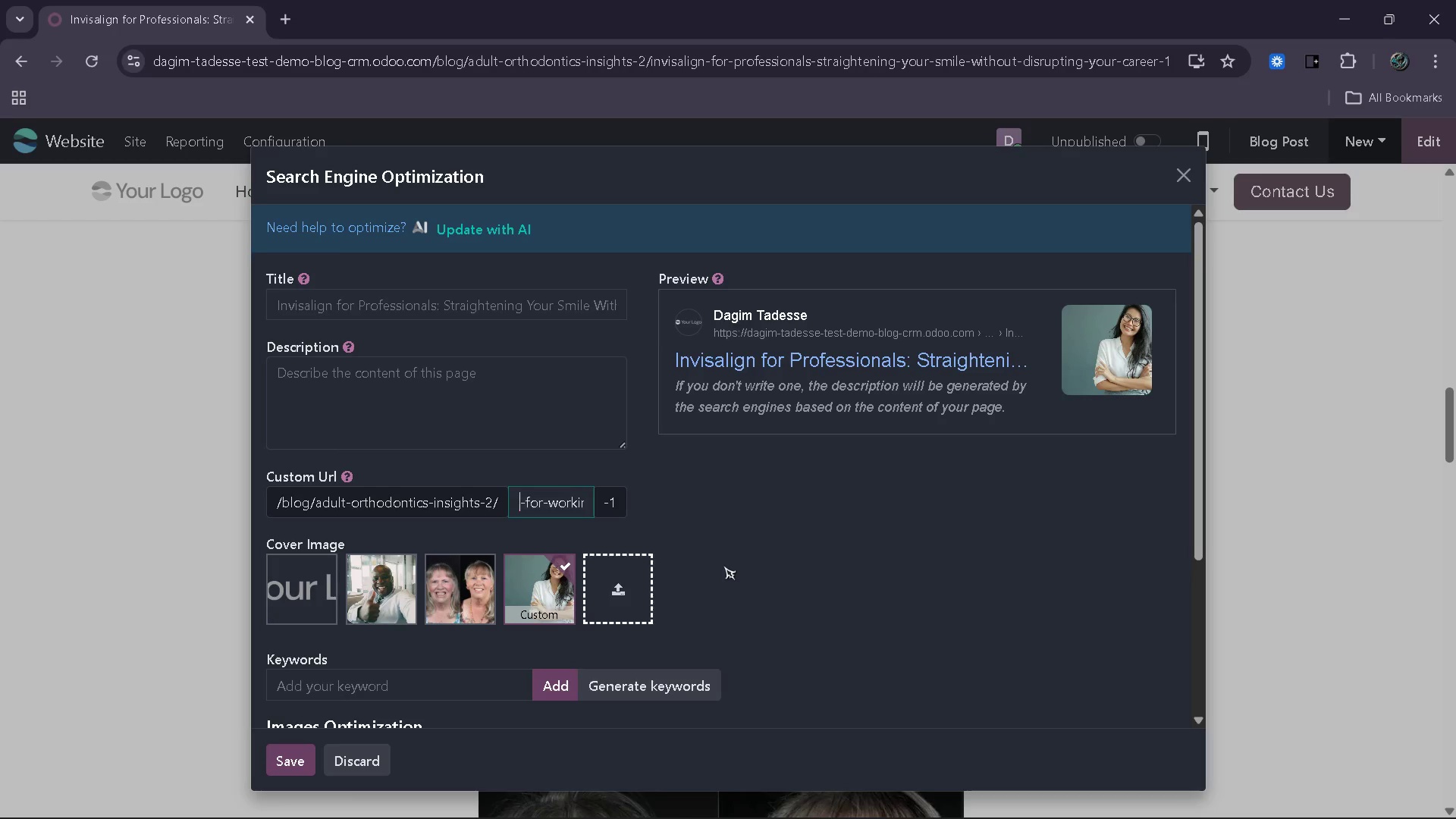 
key(ArrowLeft)
 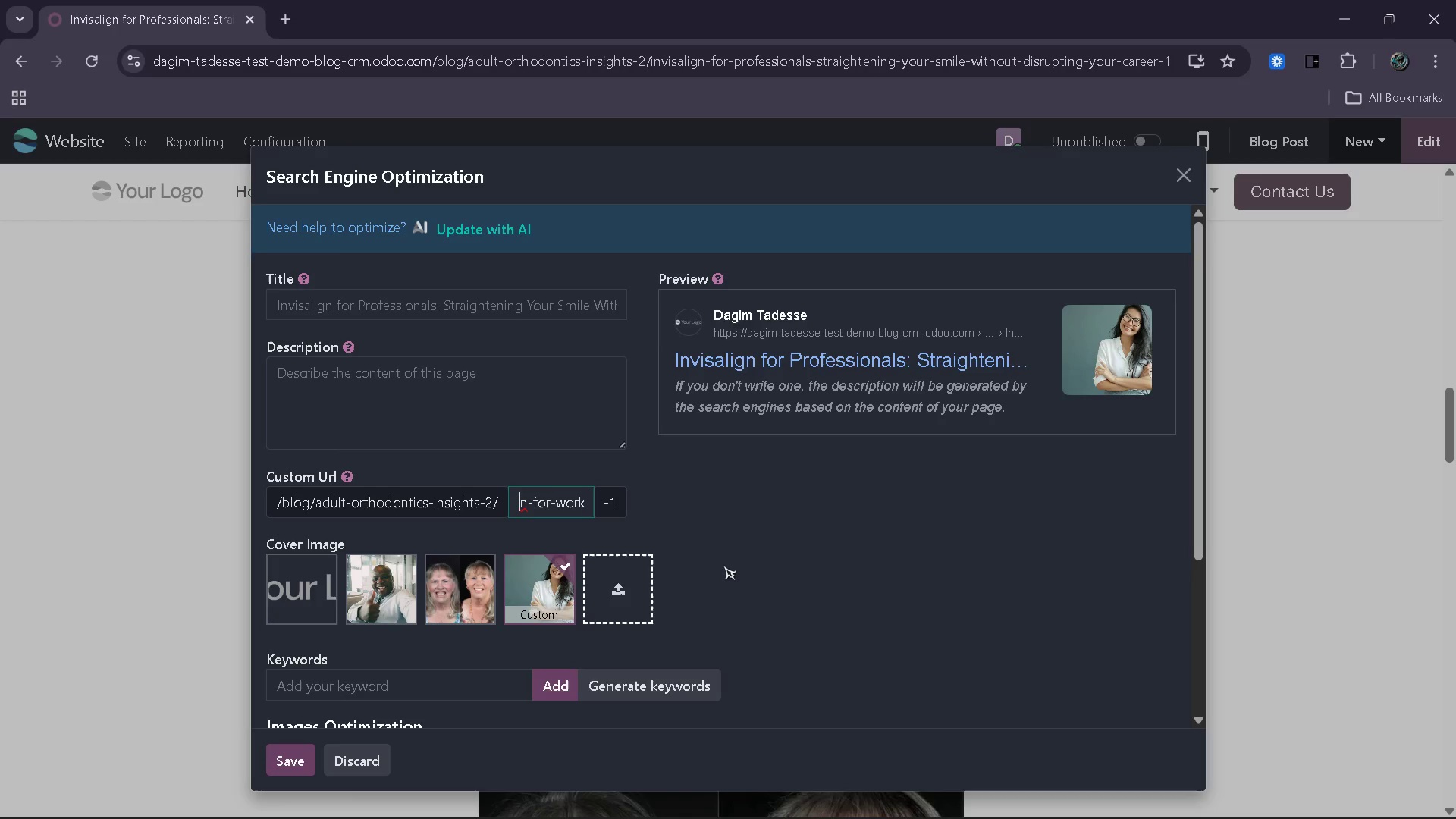 
key(ArrowLeft)
 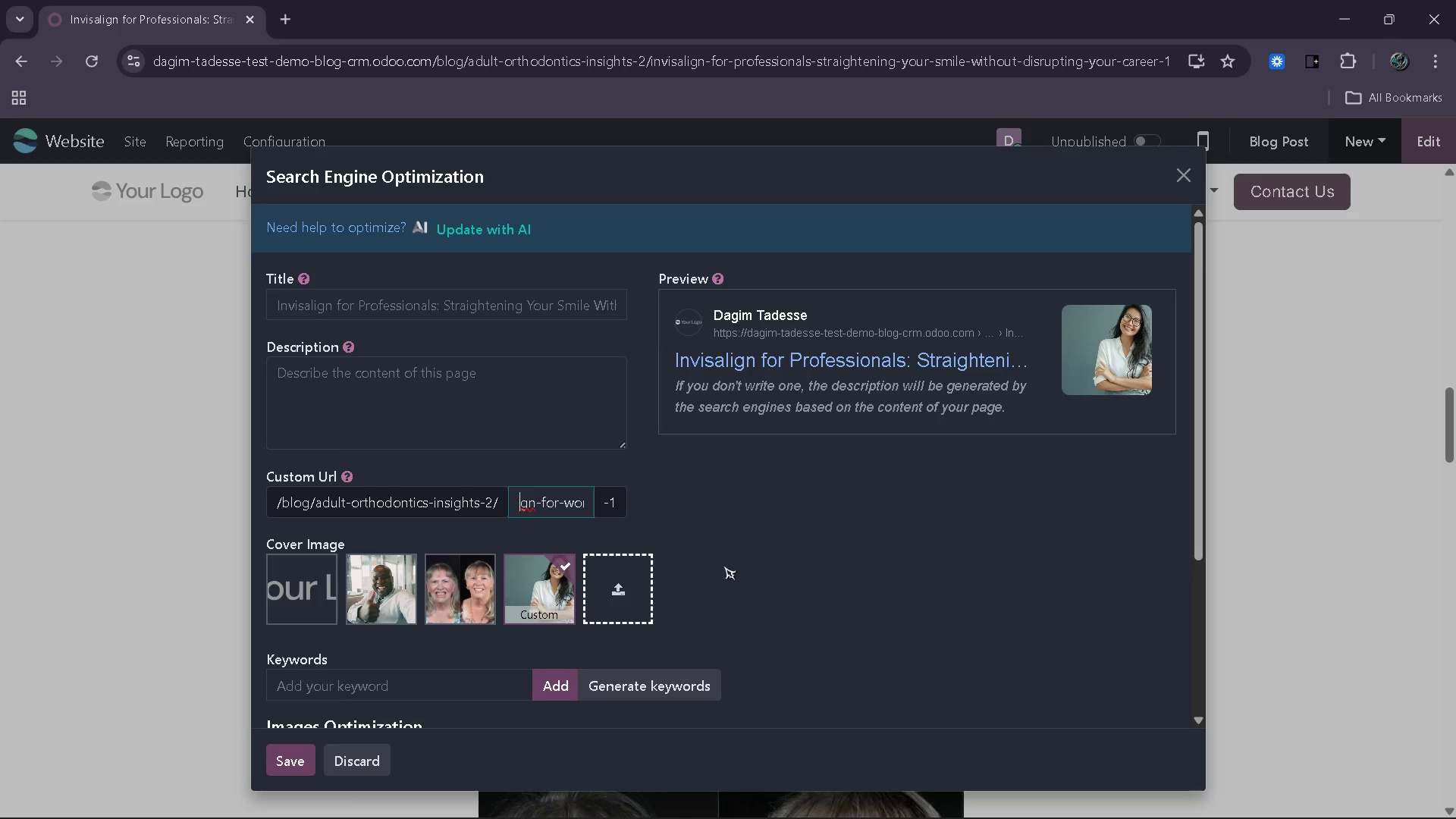 
key(ArrowLeft)
 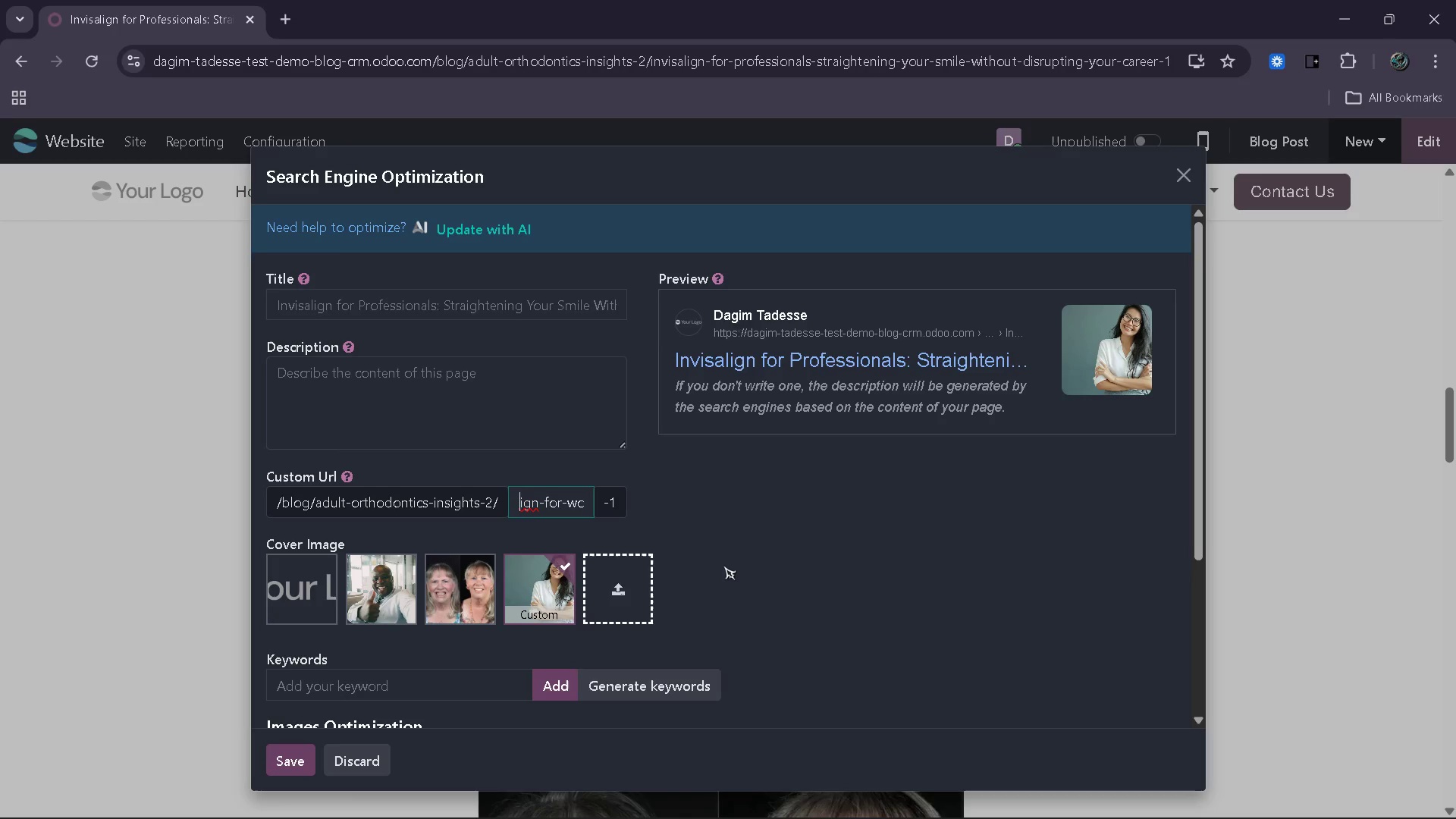 
key(ArrowLeft)
 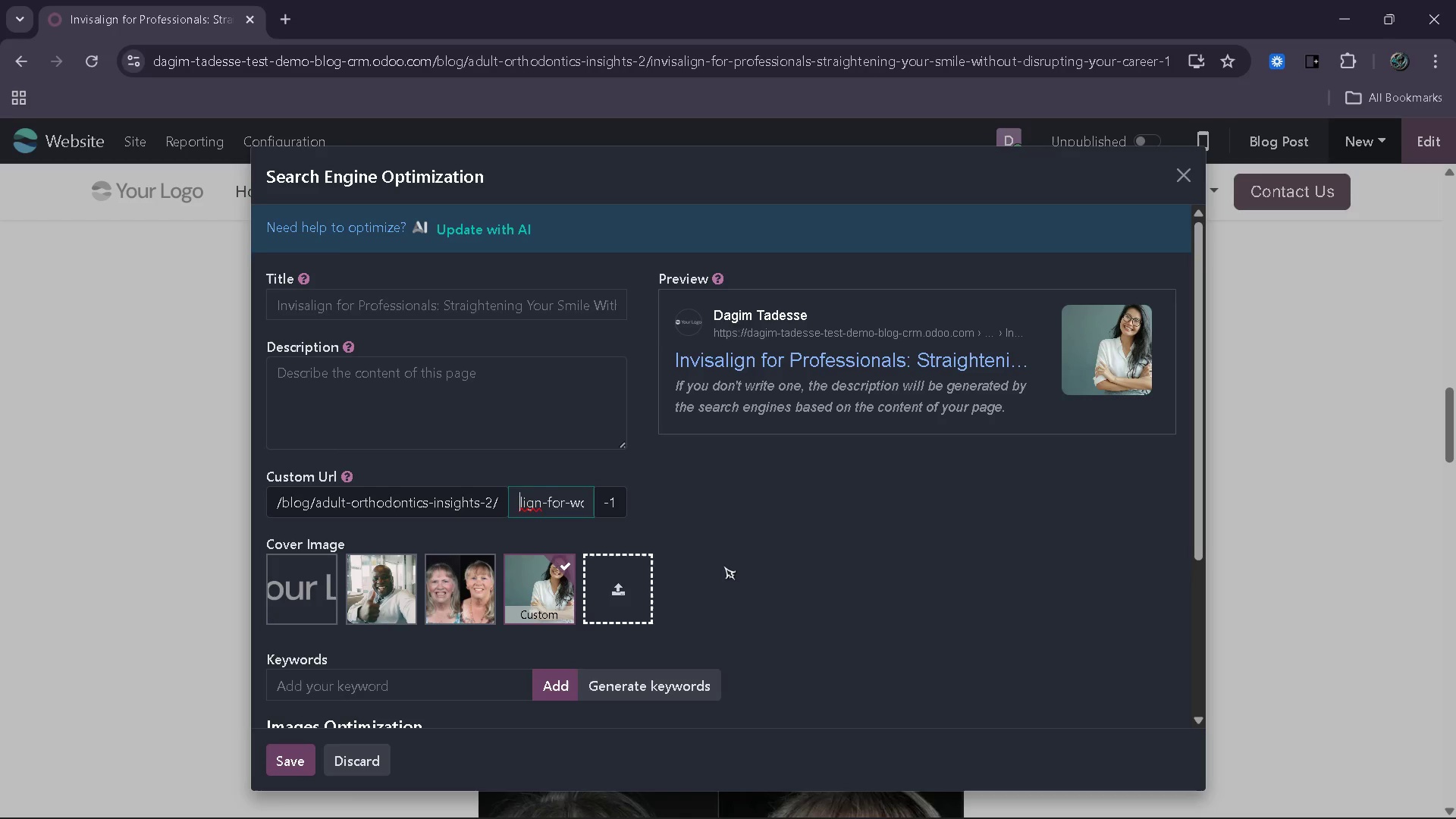 
key(ArrowLeft)
 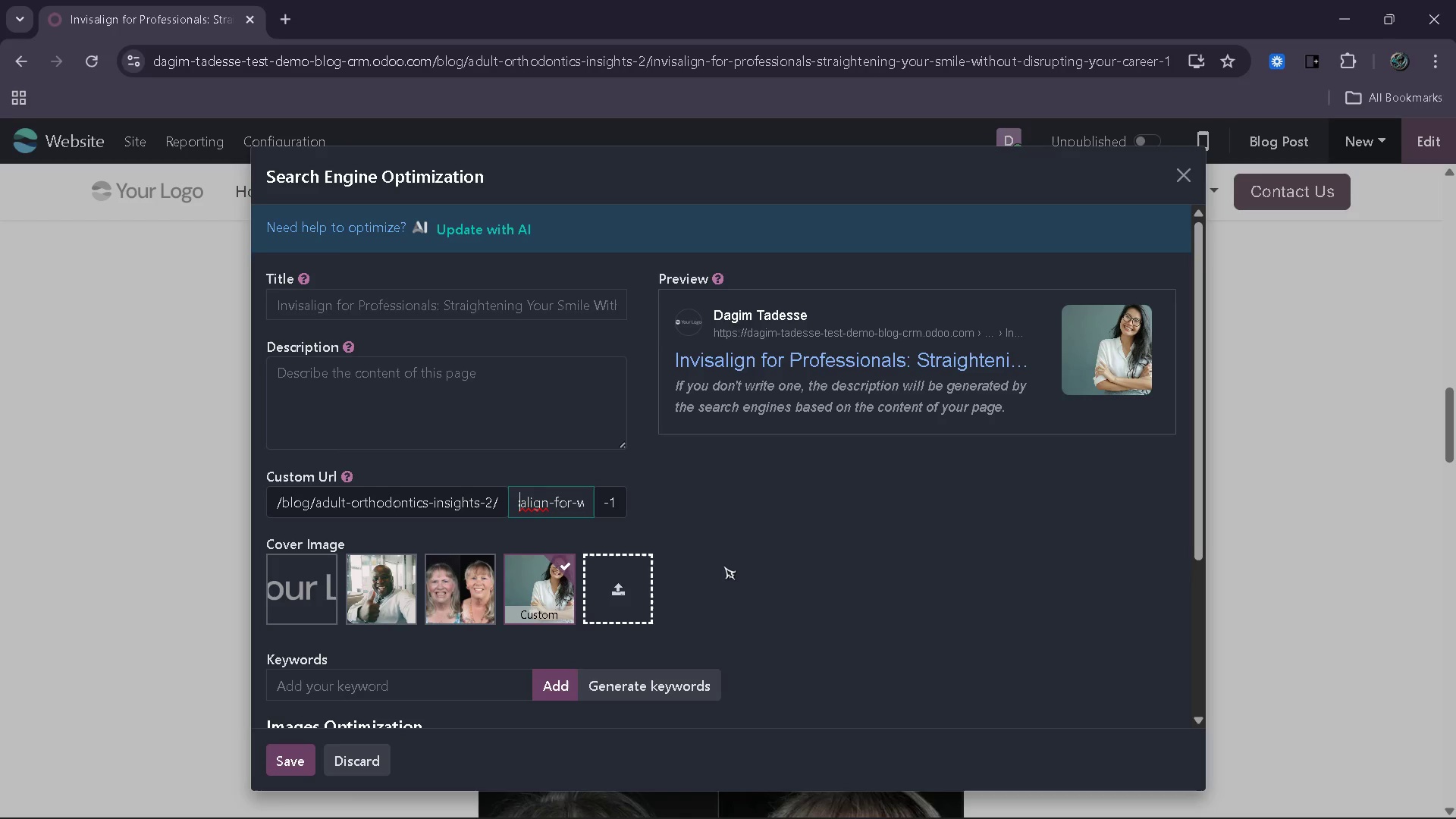 
key(ArrowLeft)
 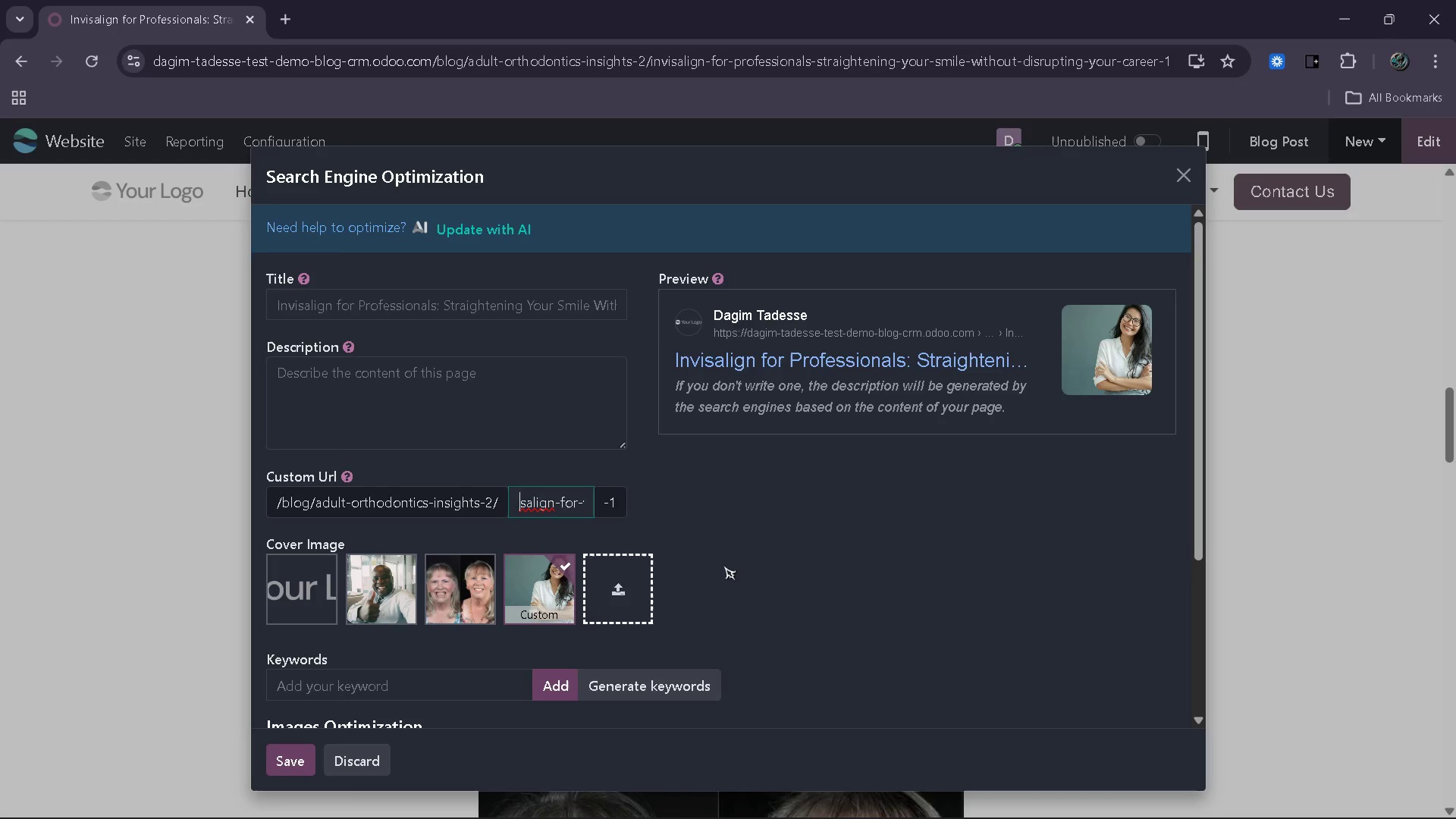 
key(ArrowLeft)
 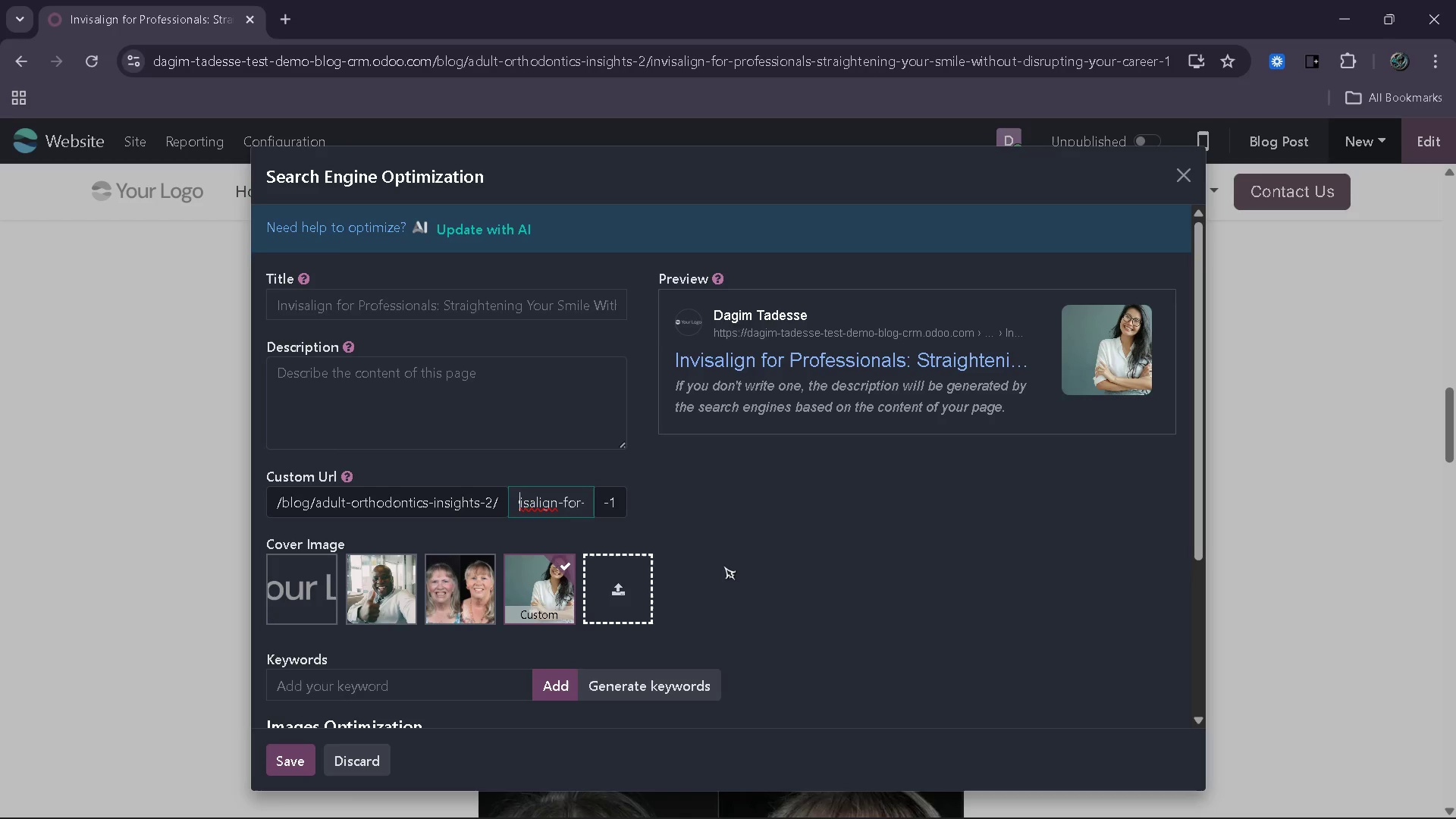 
key(ArrowLeft)
 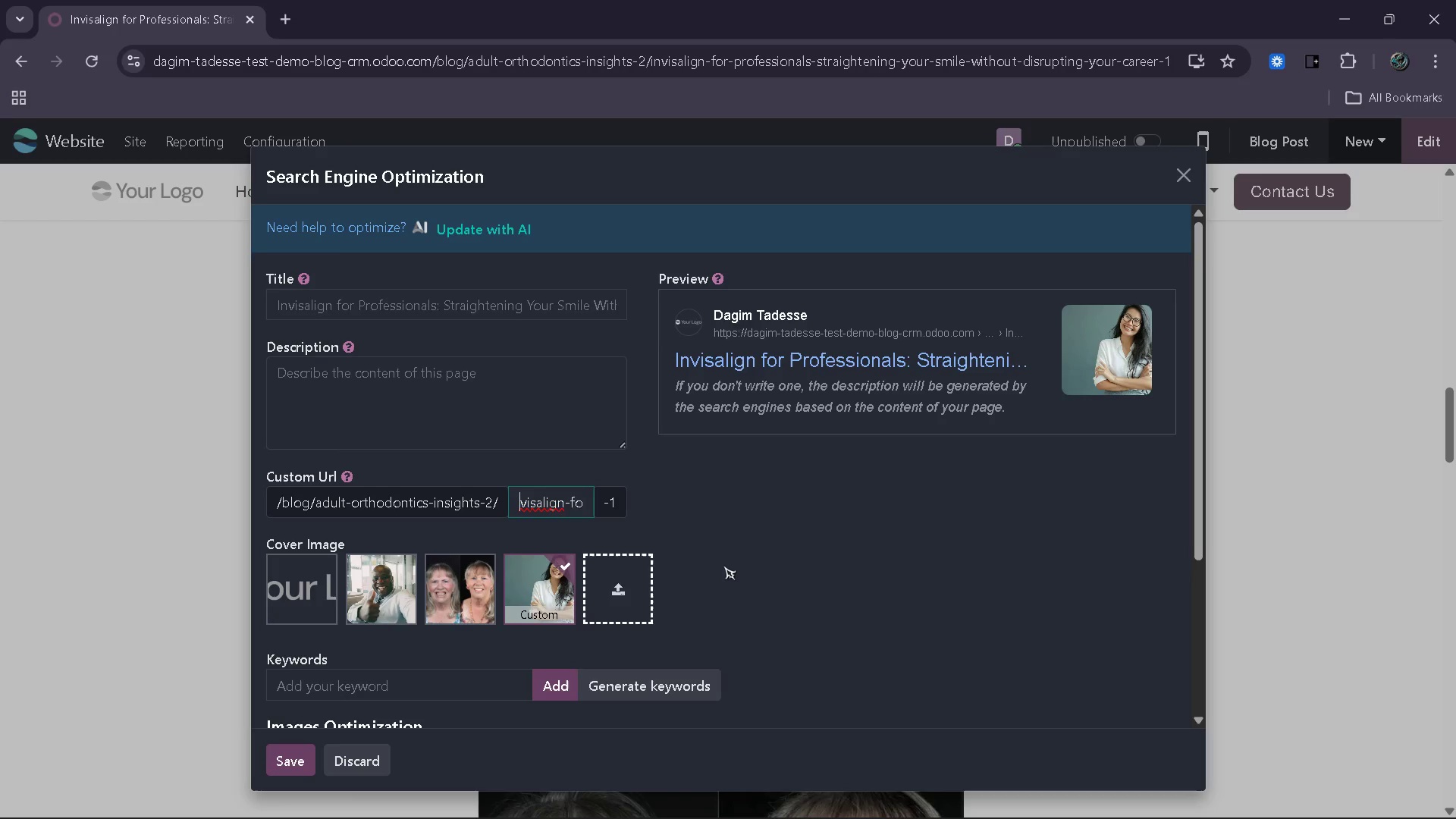 
key(ArrowLeft)
 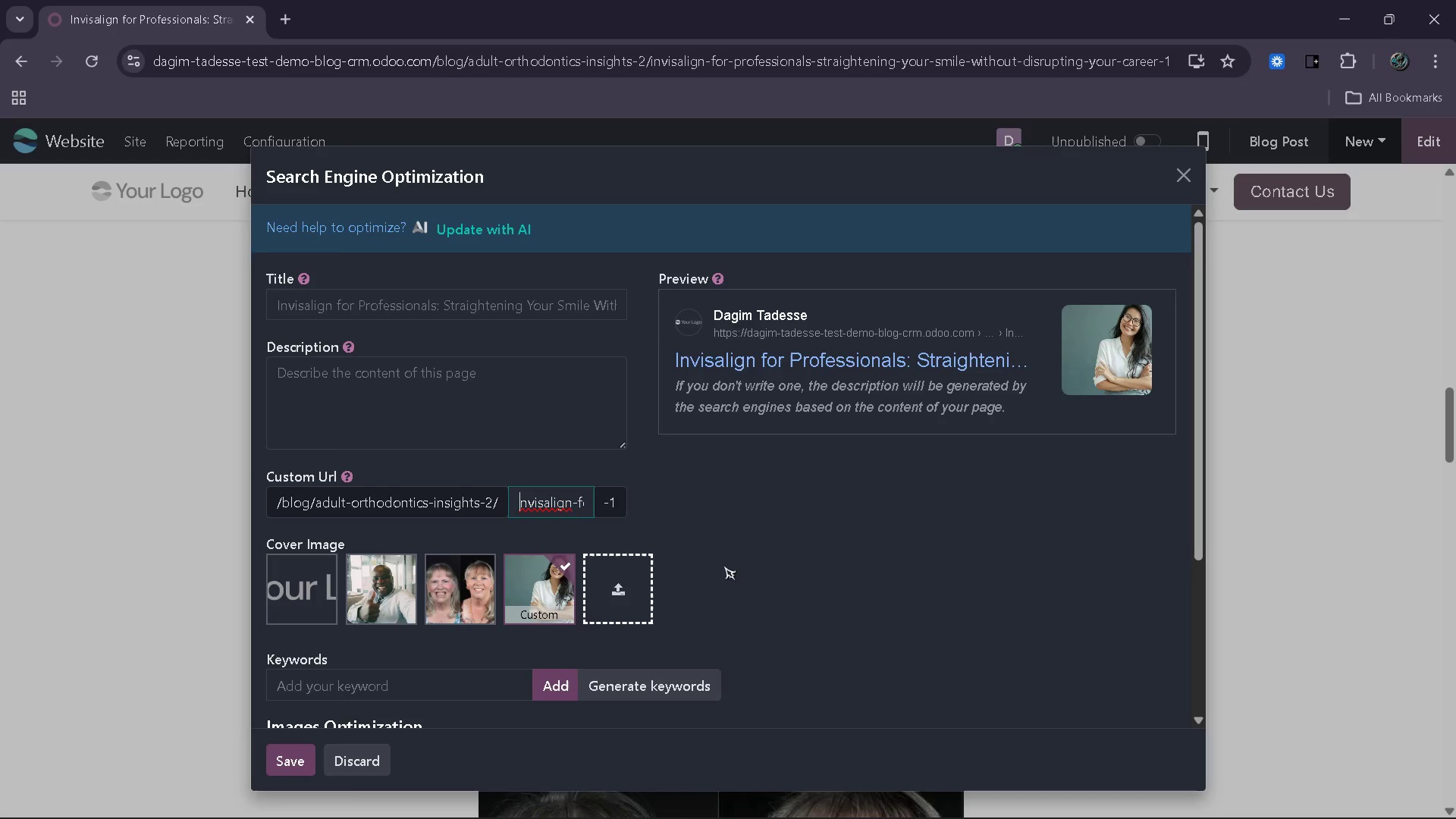 
key(ArrowLeft)
 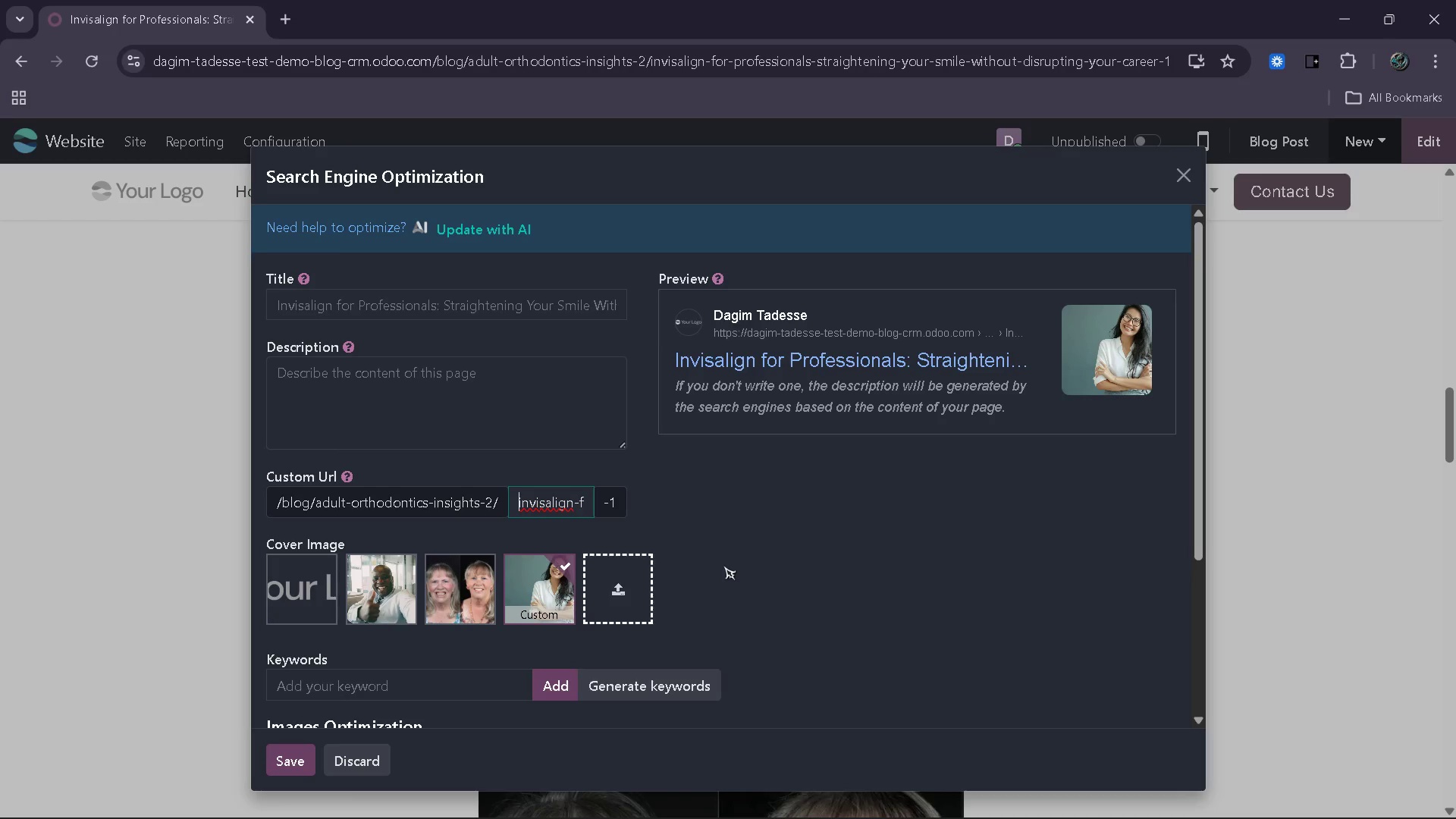 
key(ArrowLeft)
 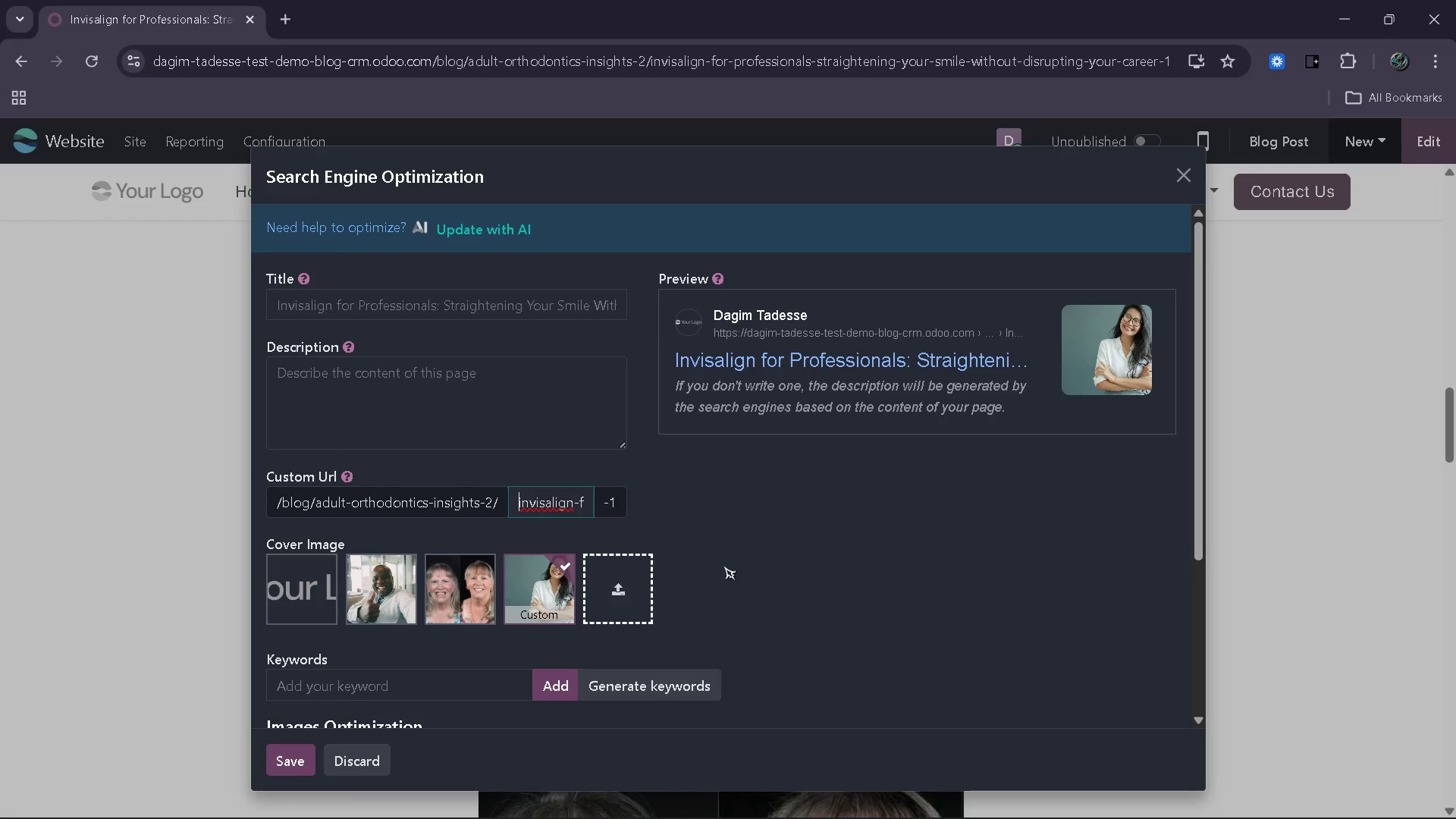 
key(ArrowLeft)
 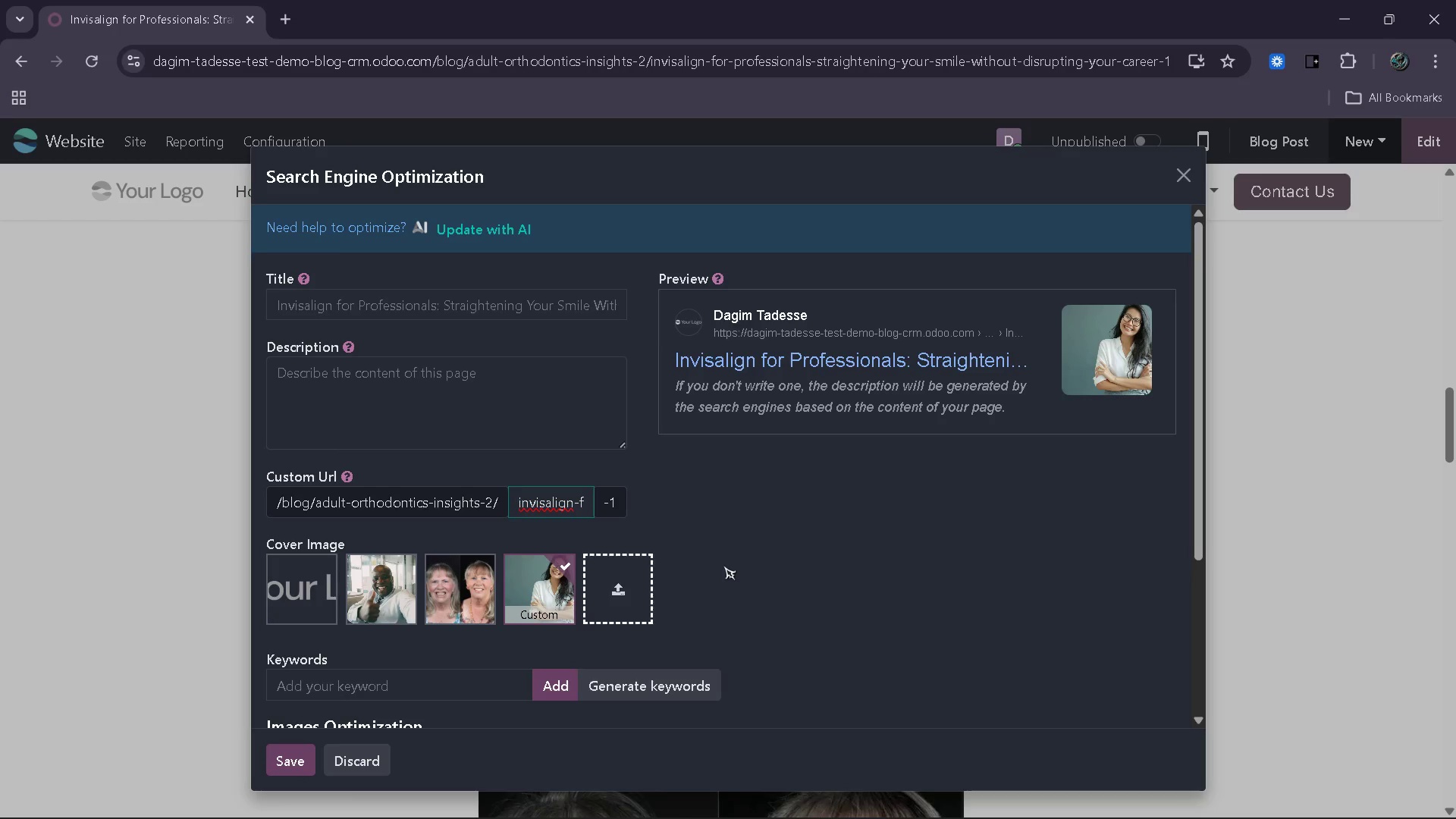 
hold_key(key=ArrowLeft, duration=0.47)
 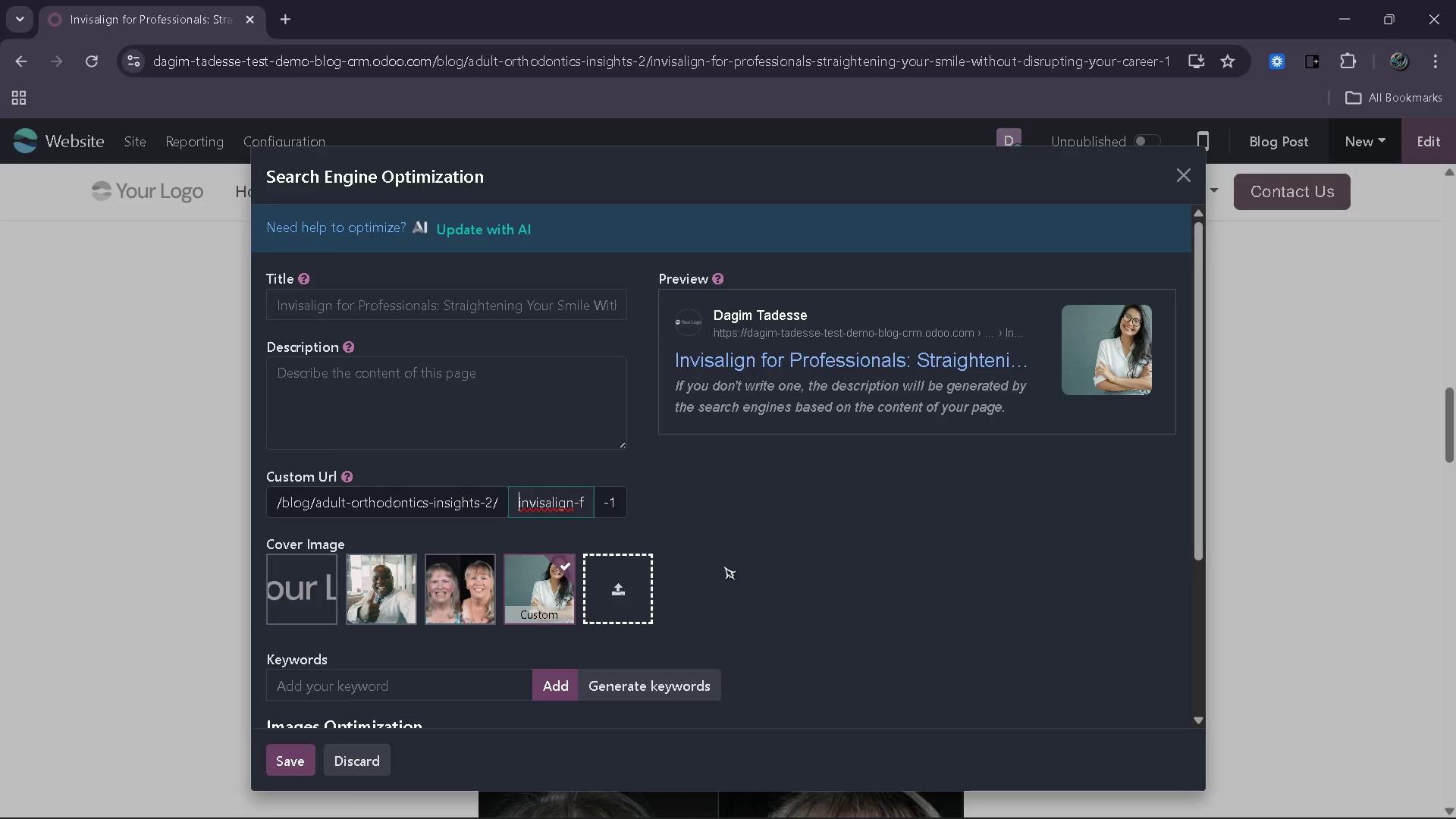 
key(ArrowLeft)
 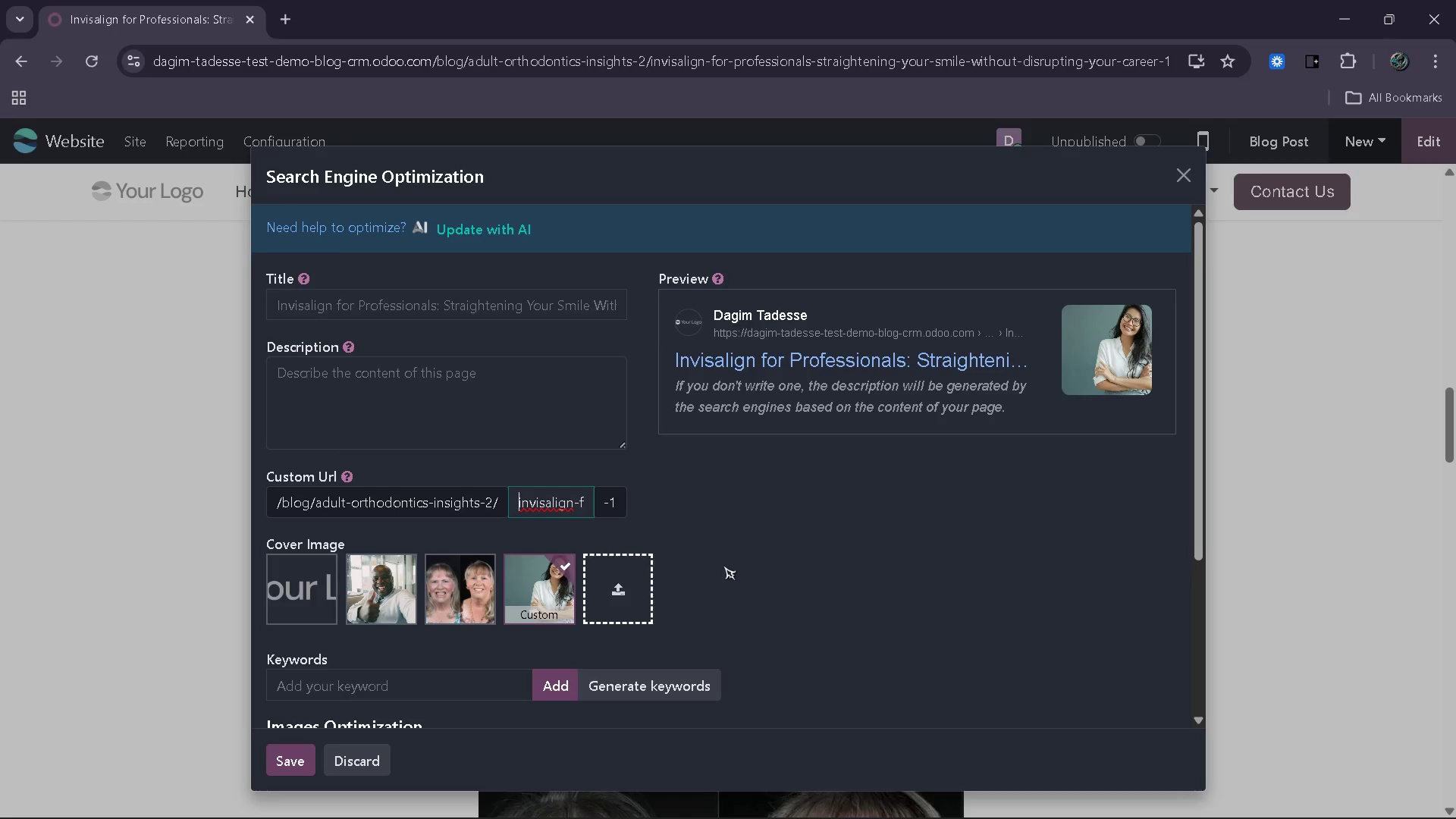 
wait(5.64)
 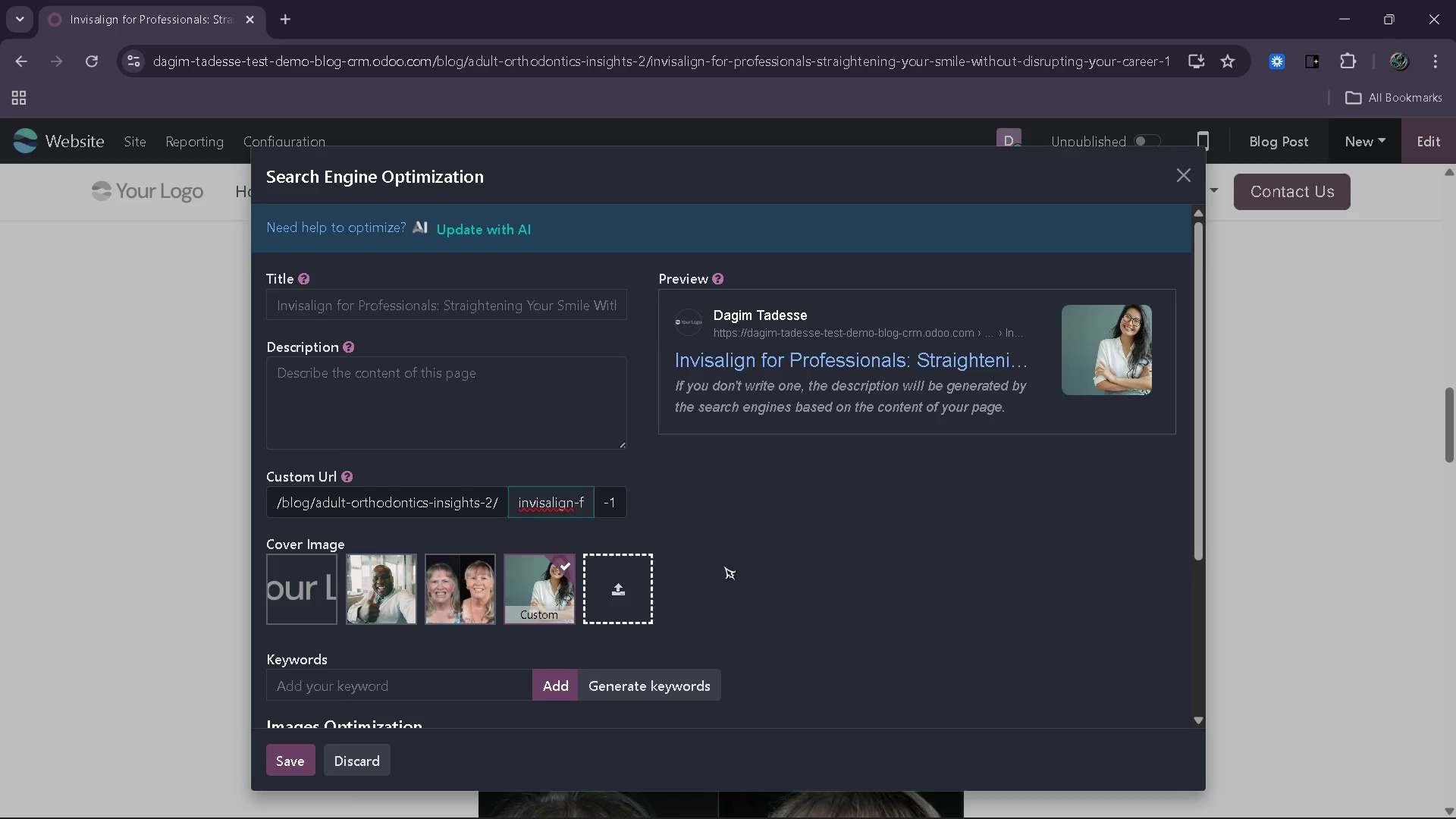 
hold_key(key=ArrowRight, duration=0.53)
 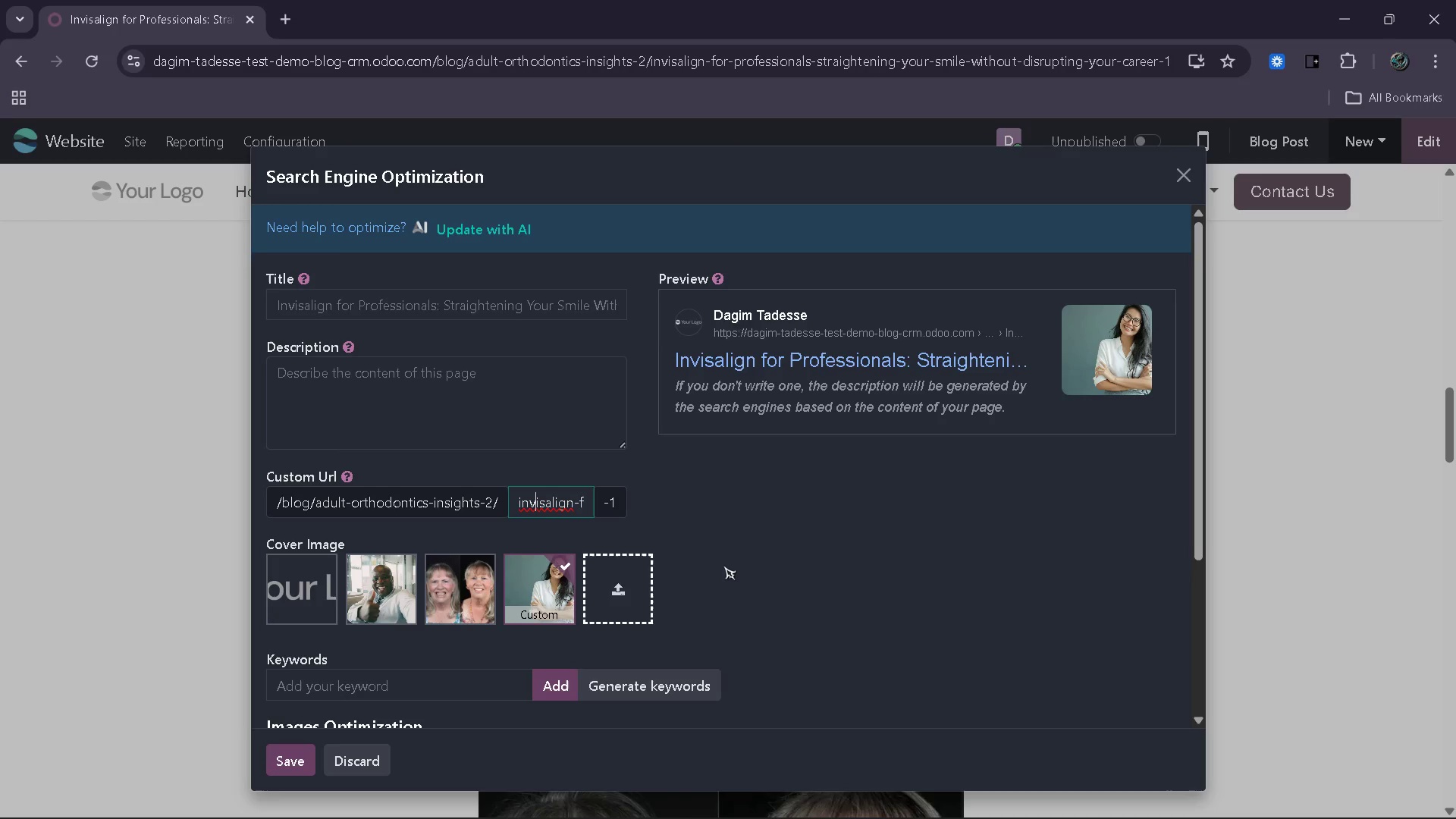 
key(ArrowRight)
 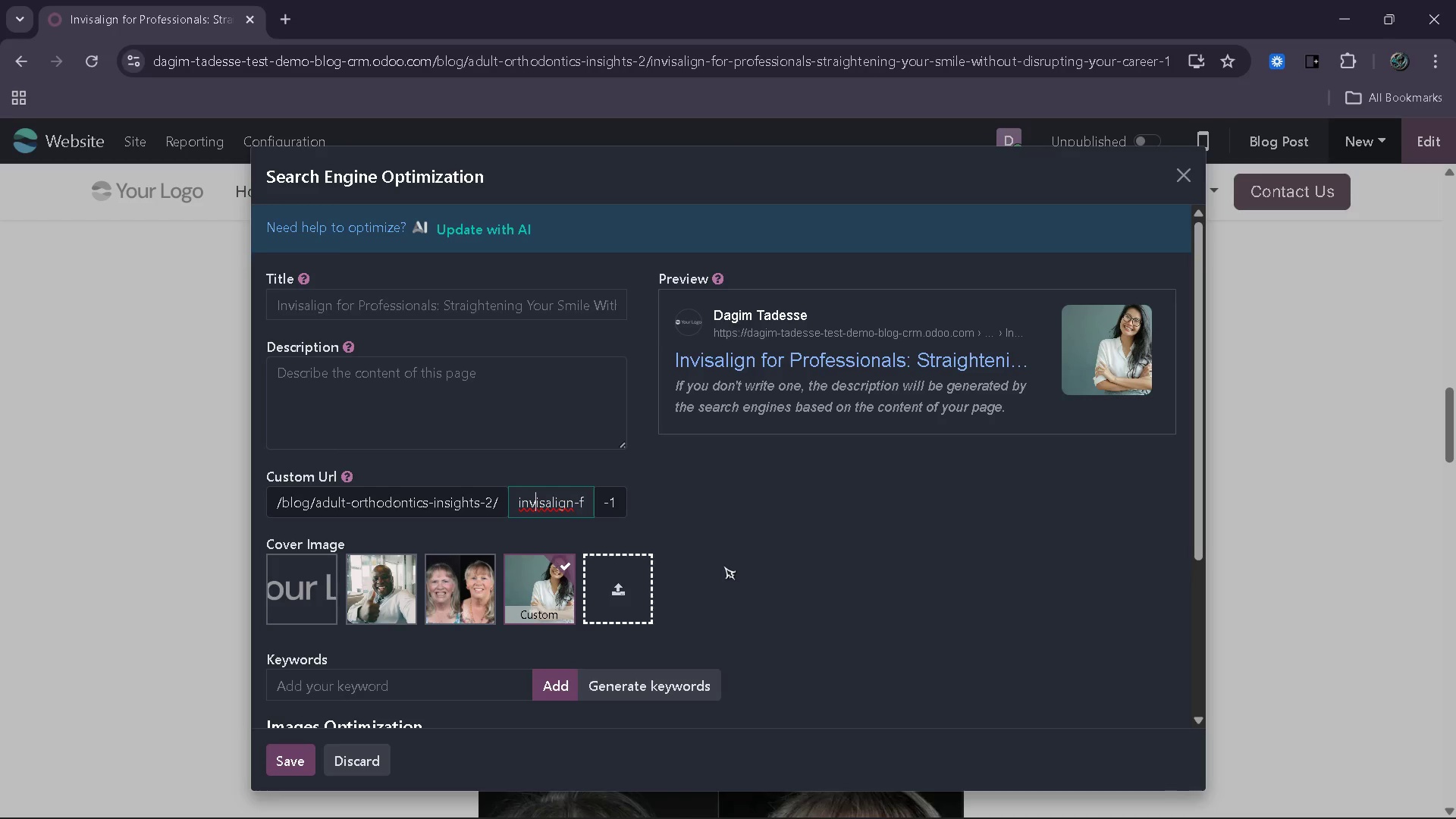 
key(ArrowRight)
 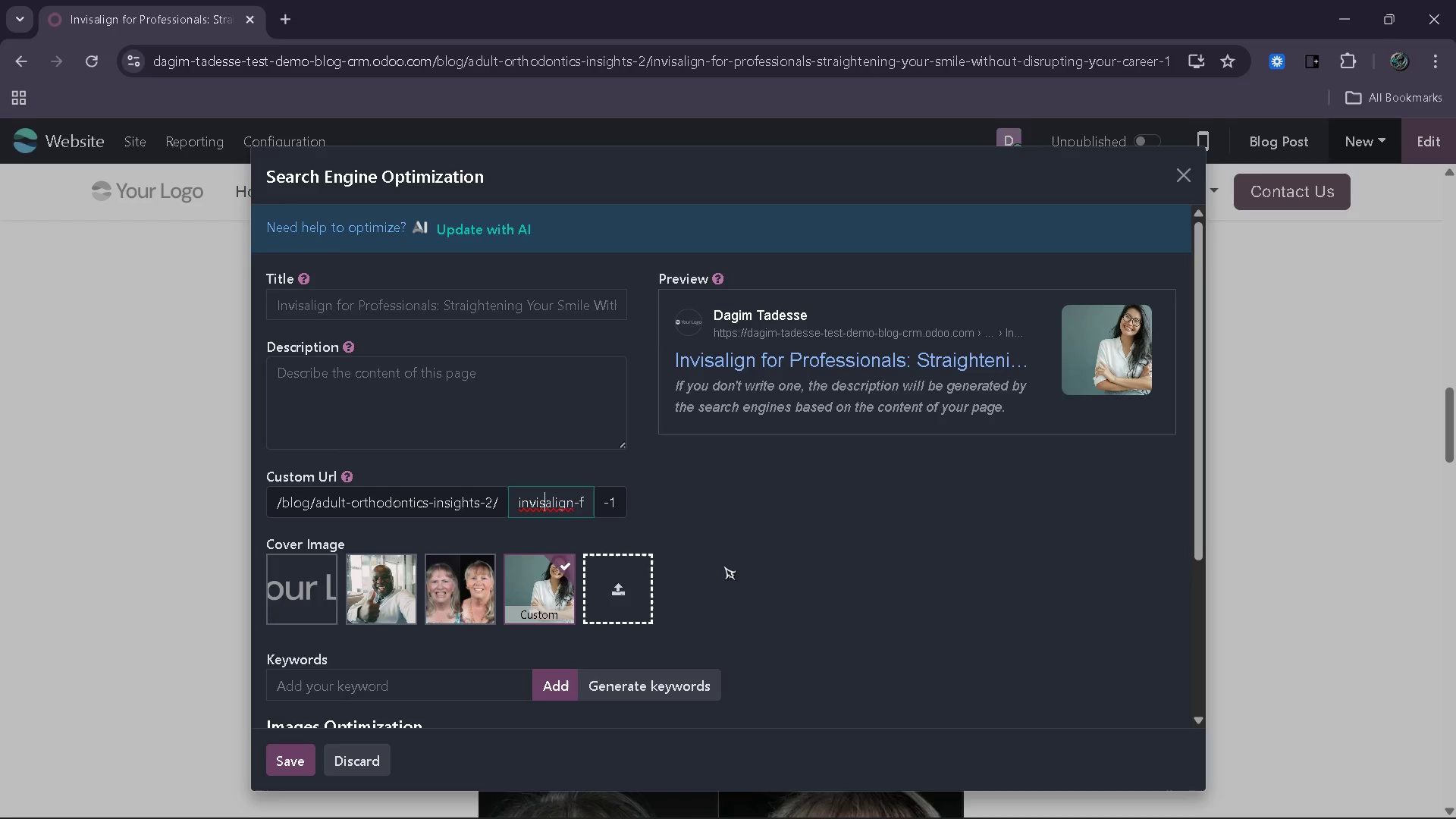 
key(ArrowRight)
 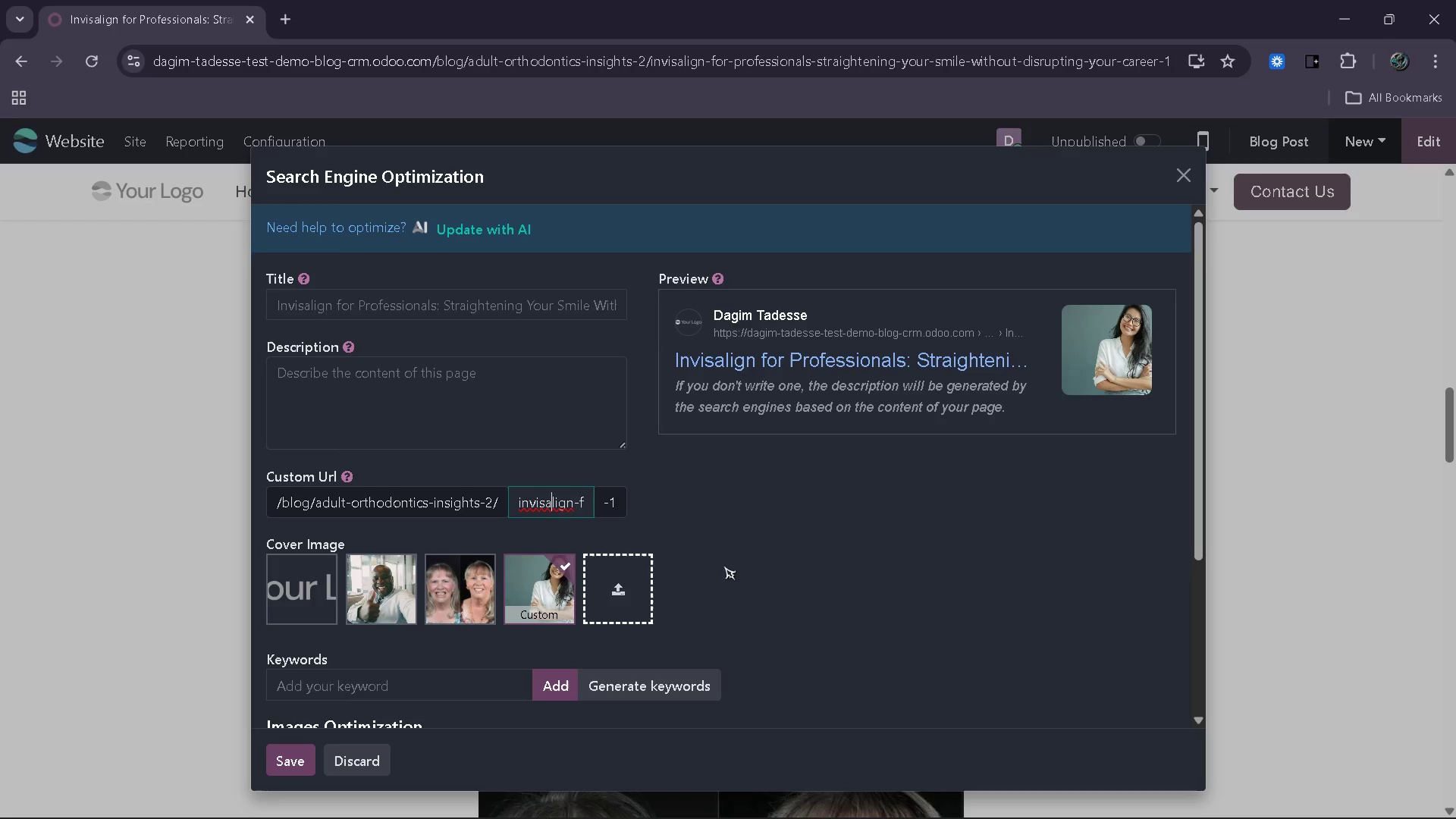 
key(ArrowRight)
 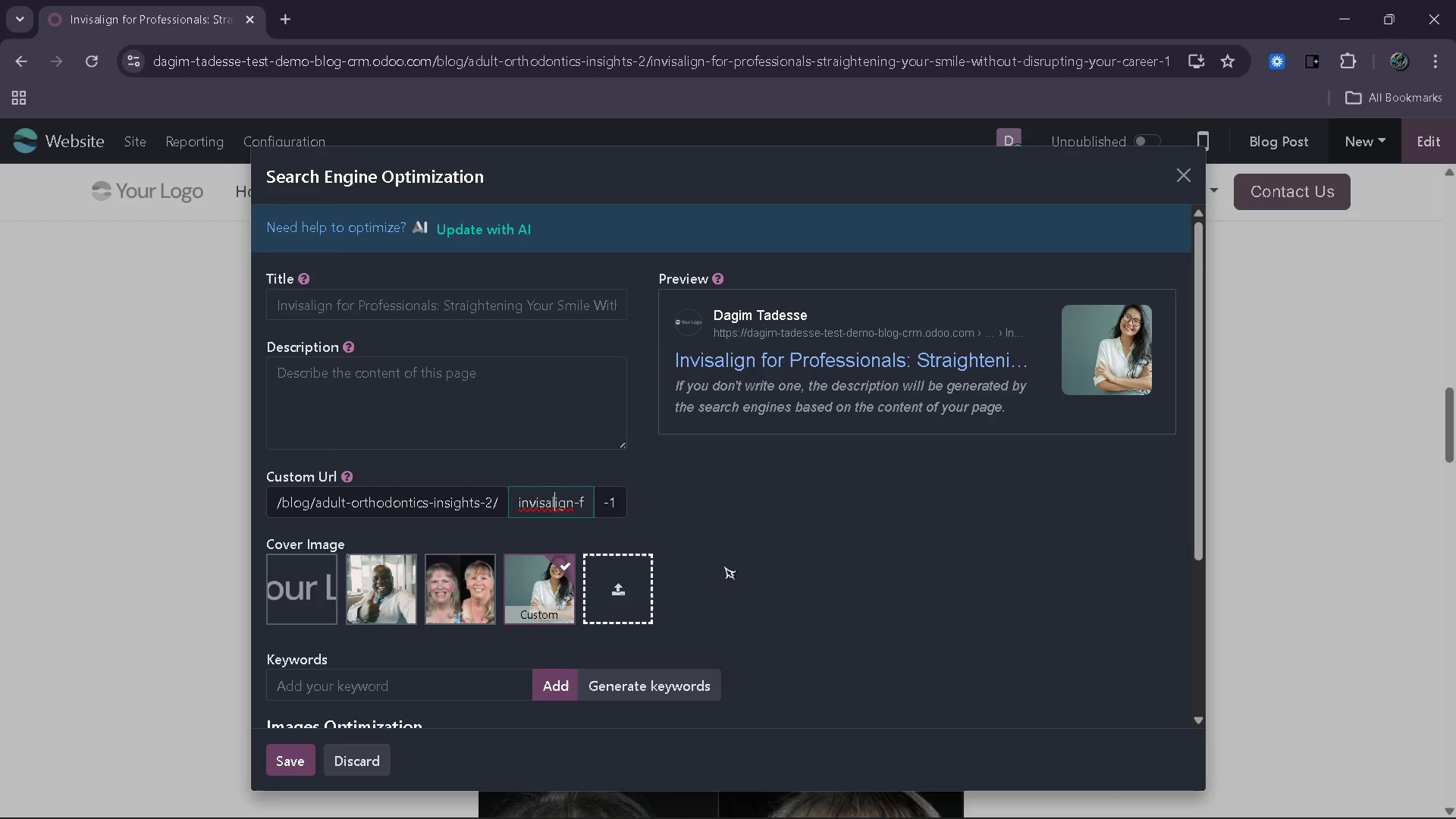 
key(ArrowRight)
 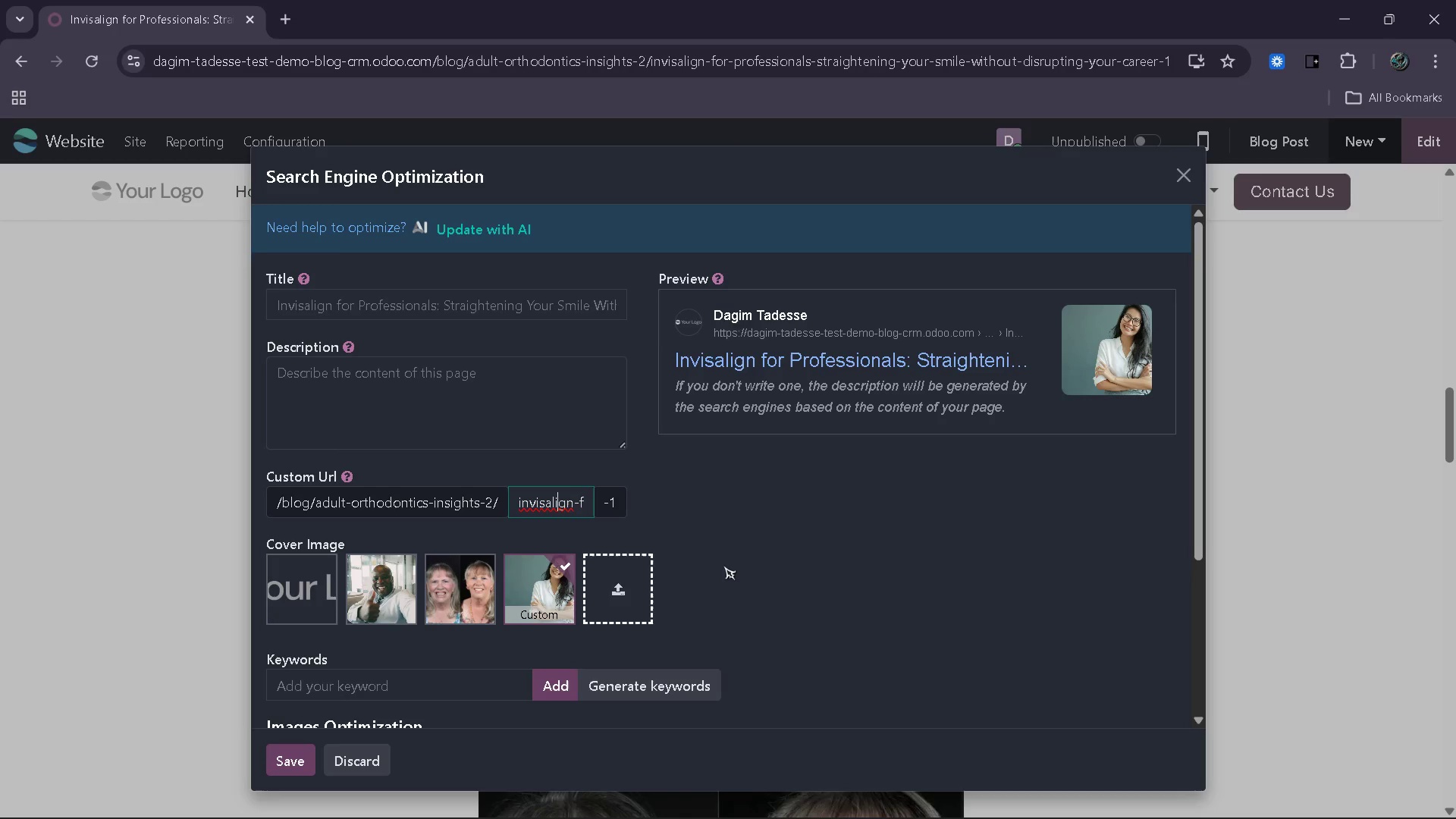 
key(ArrowRight)
 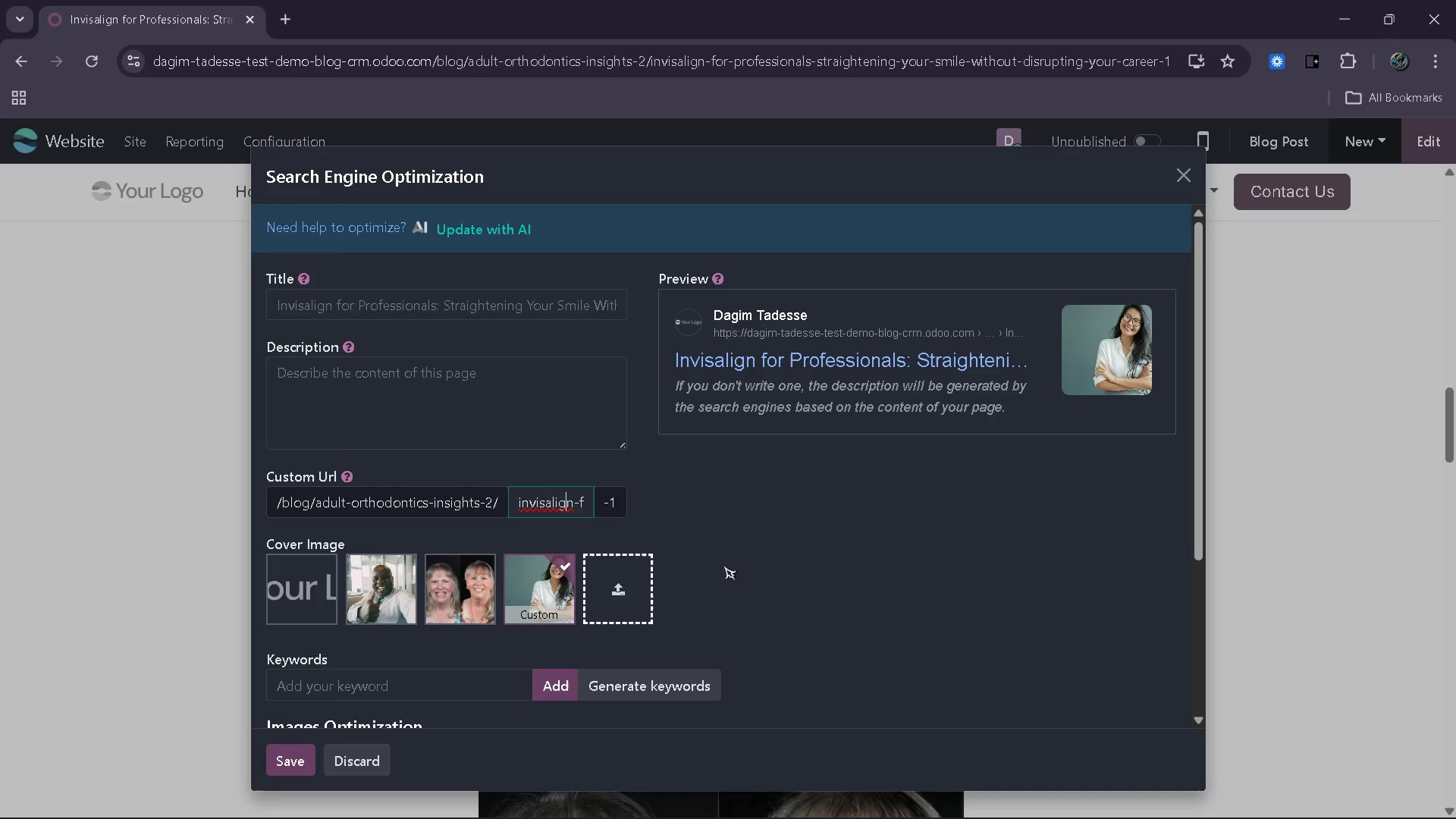 
key(ArrowRight)
 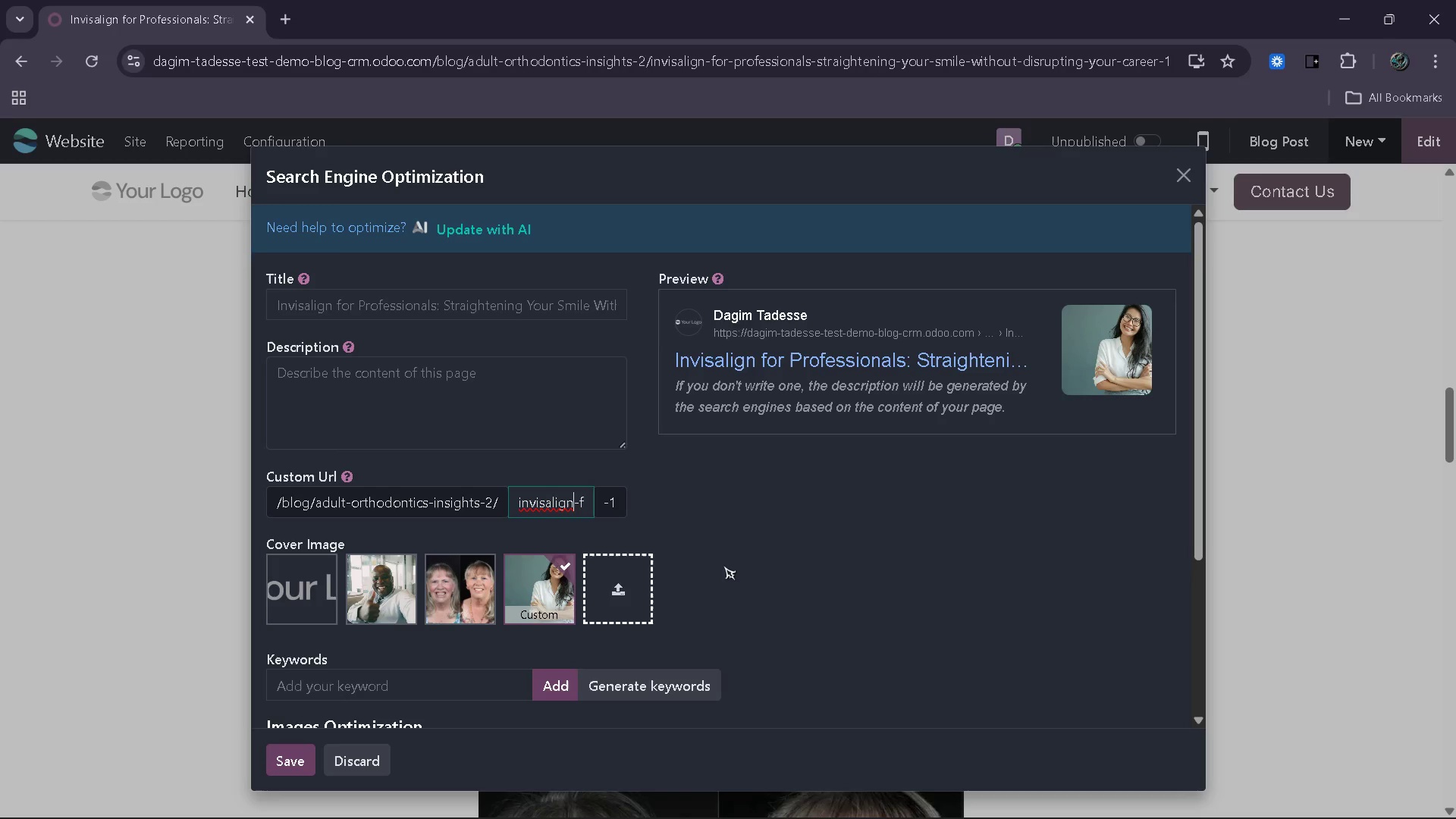 
key(ArrowRight)
 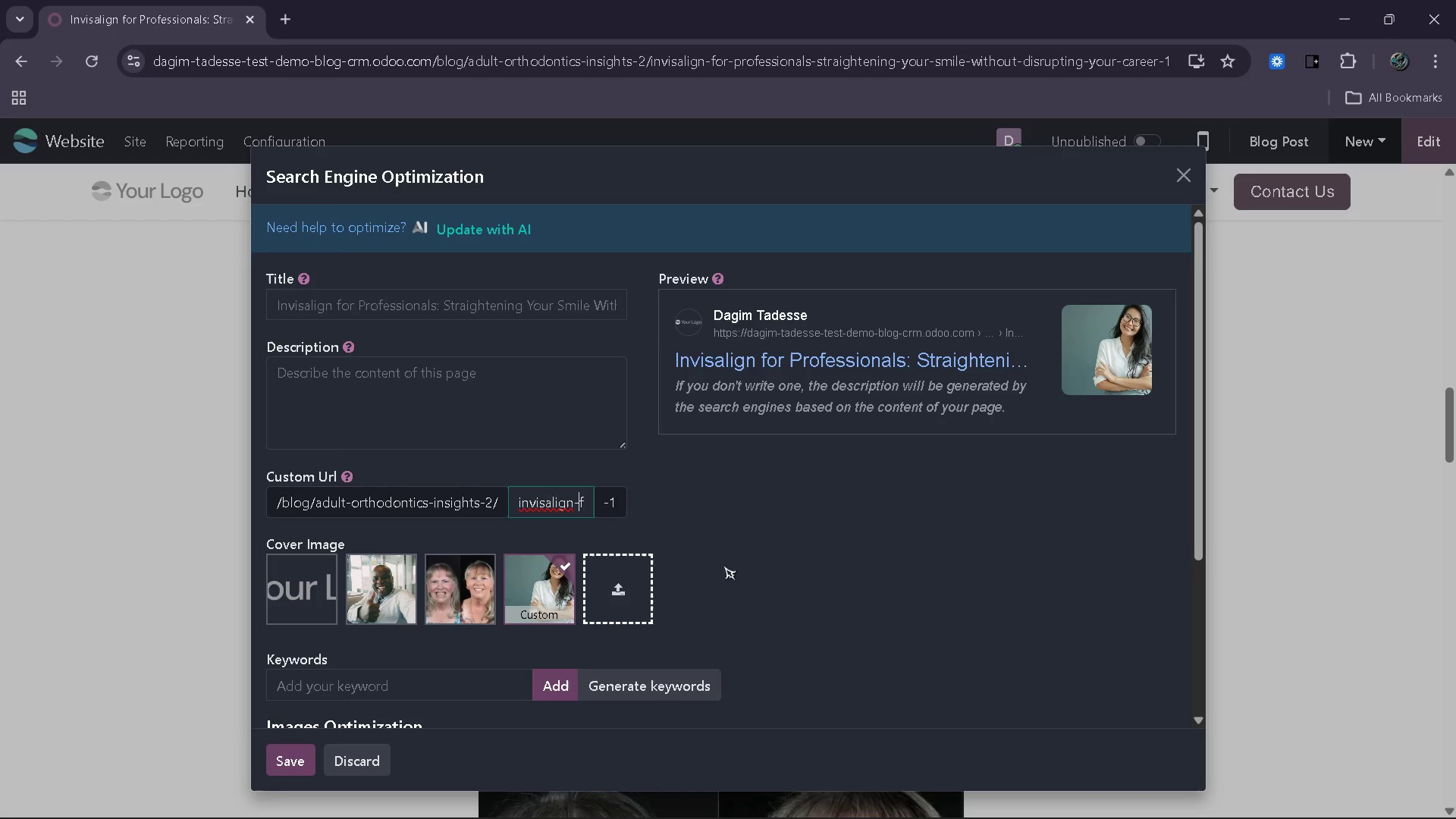 
key(ArrowRight)
 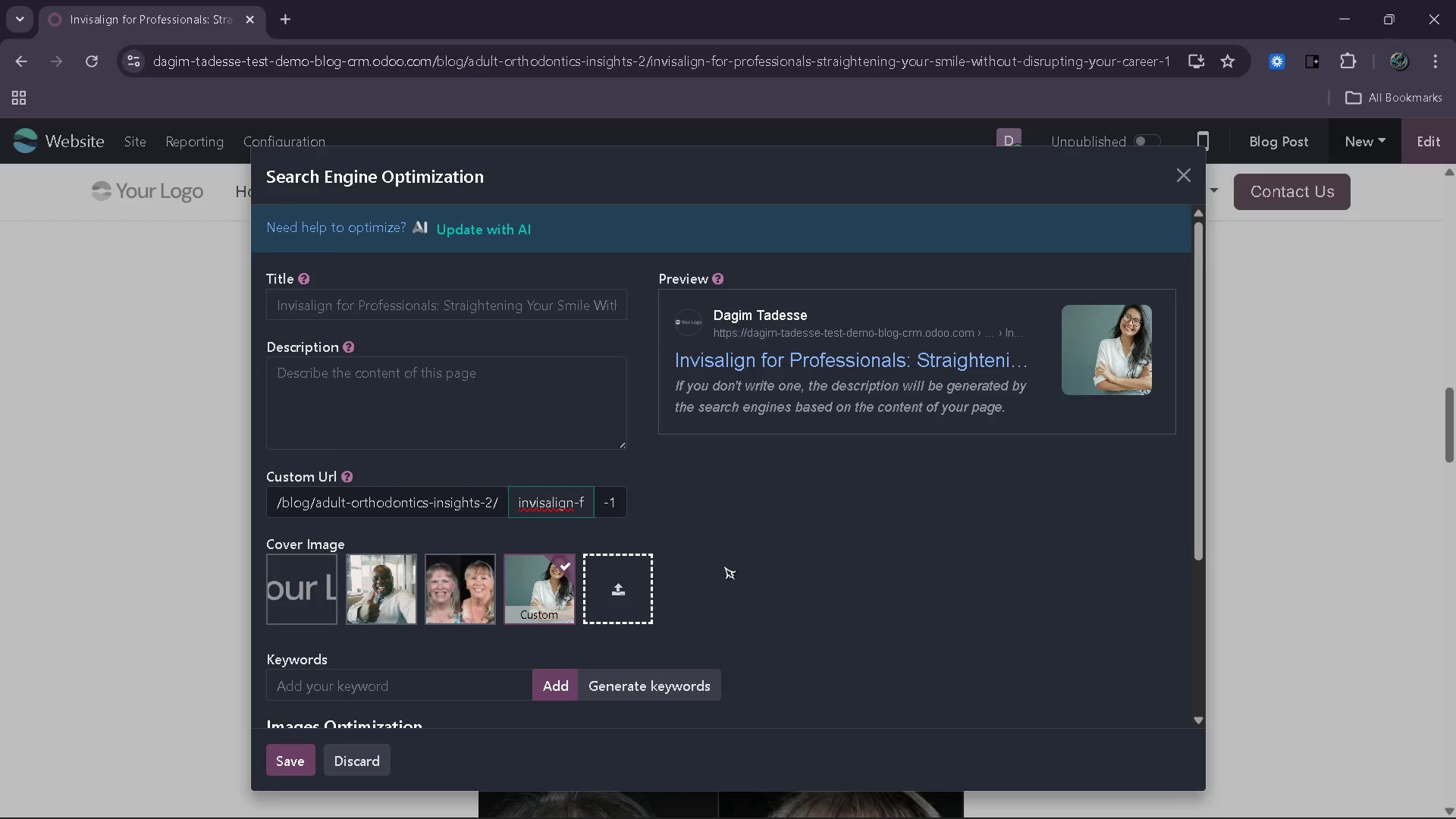 
key(ArrowRight)
 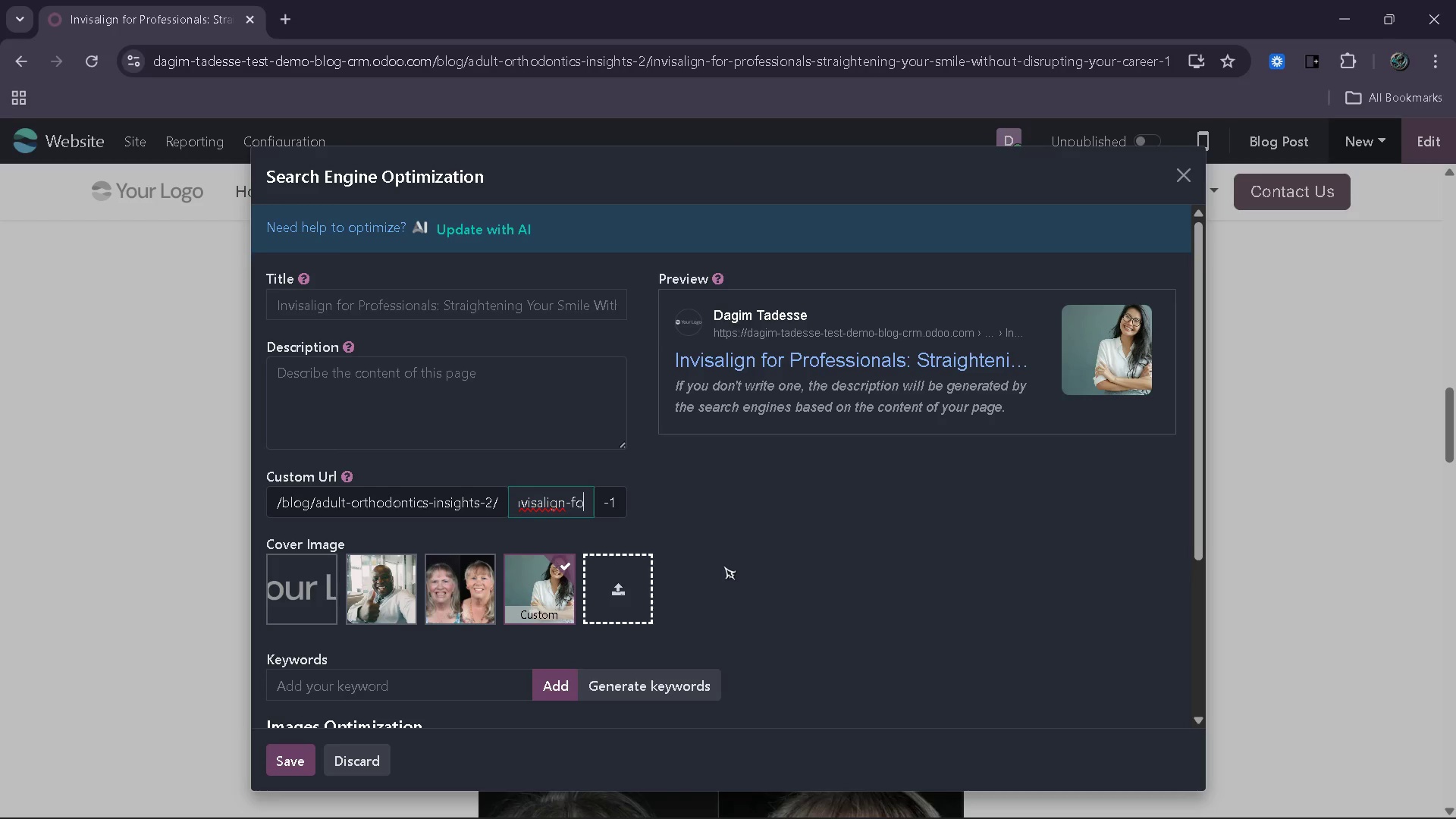 
key(ArrowRight)
 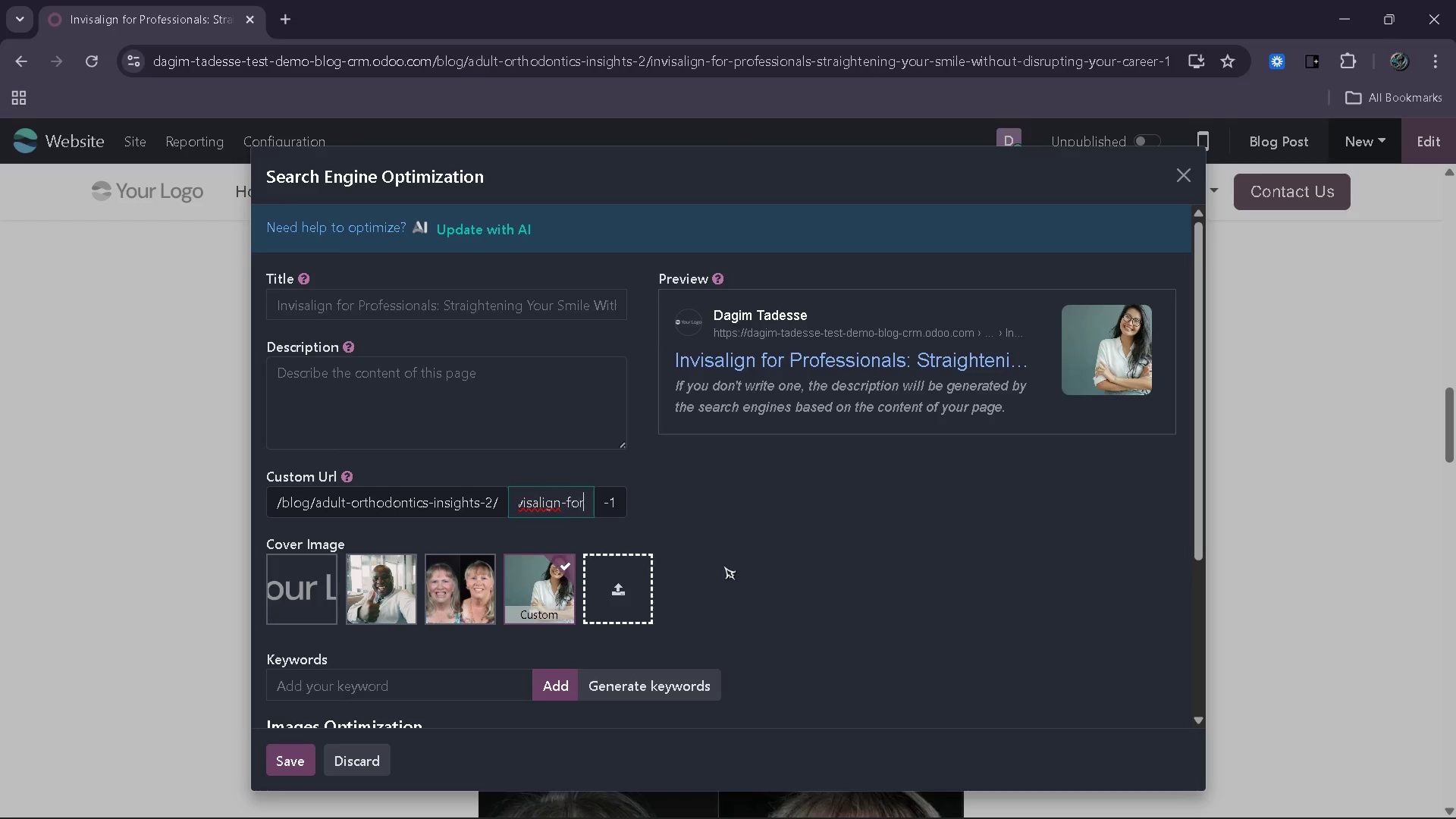 
key(ArrowRight)
 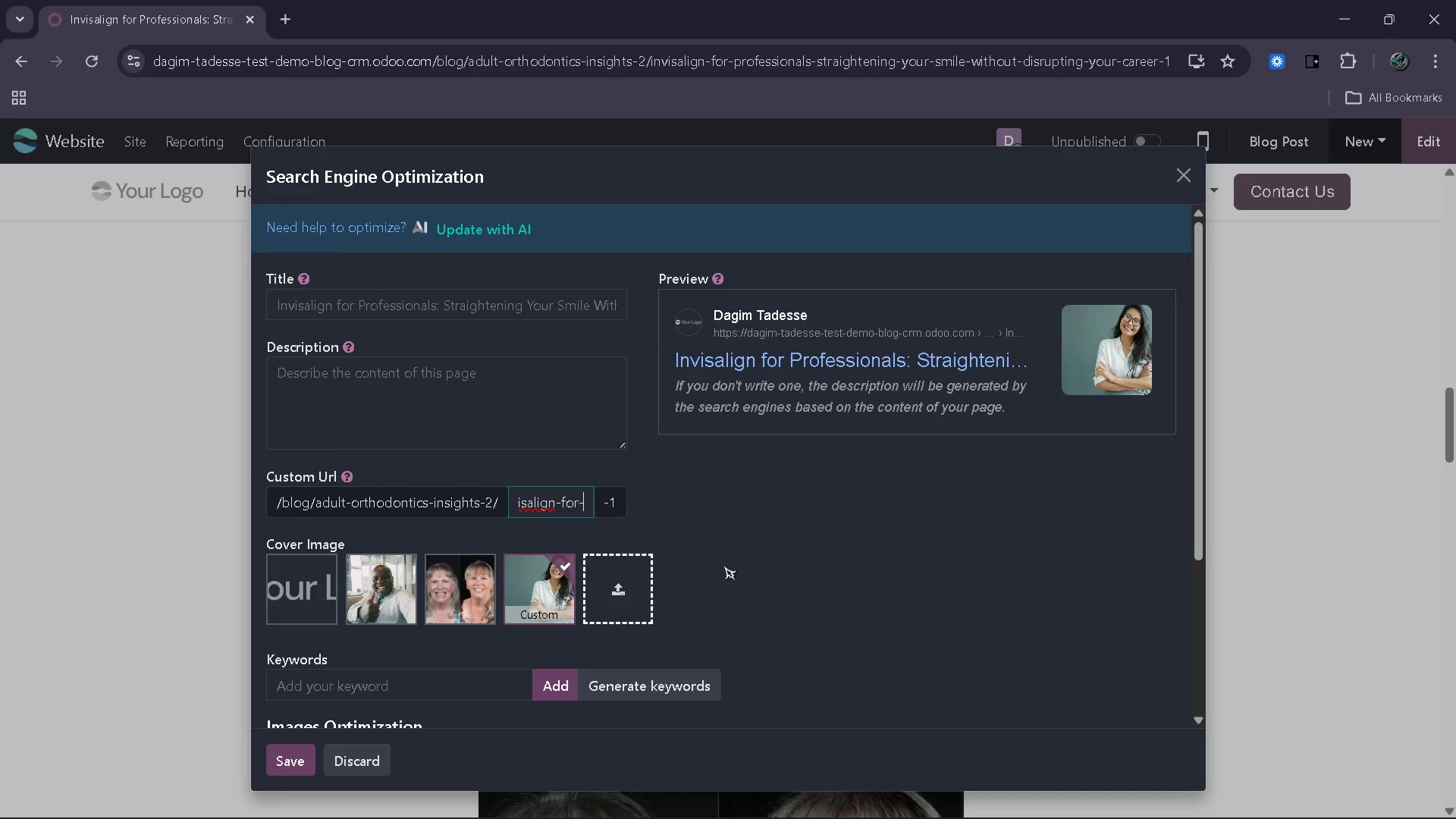 
key(ArrowRight)
 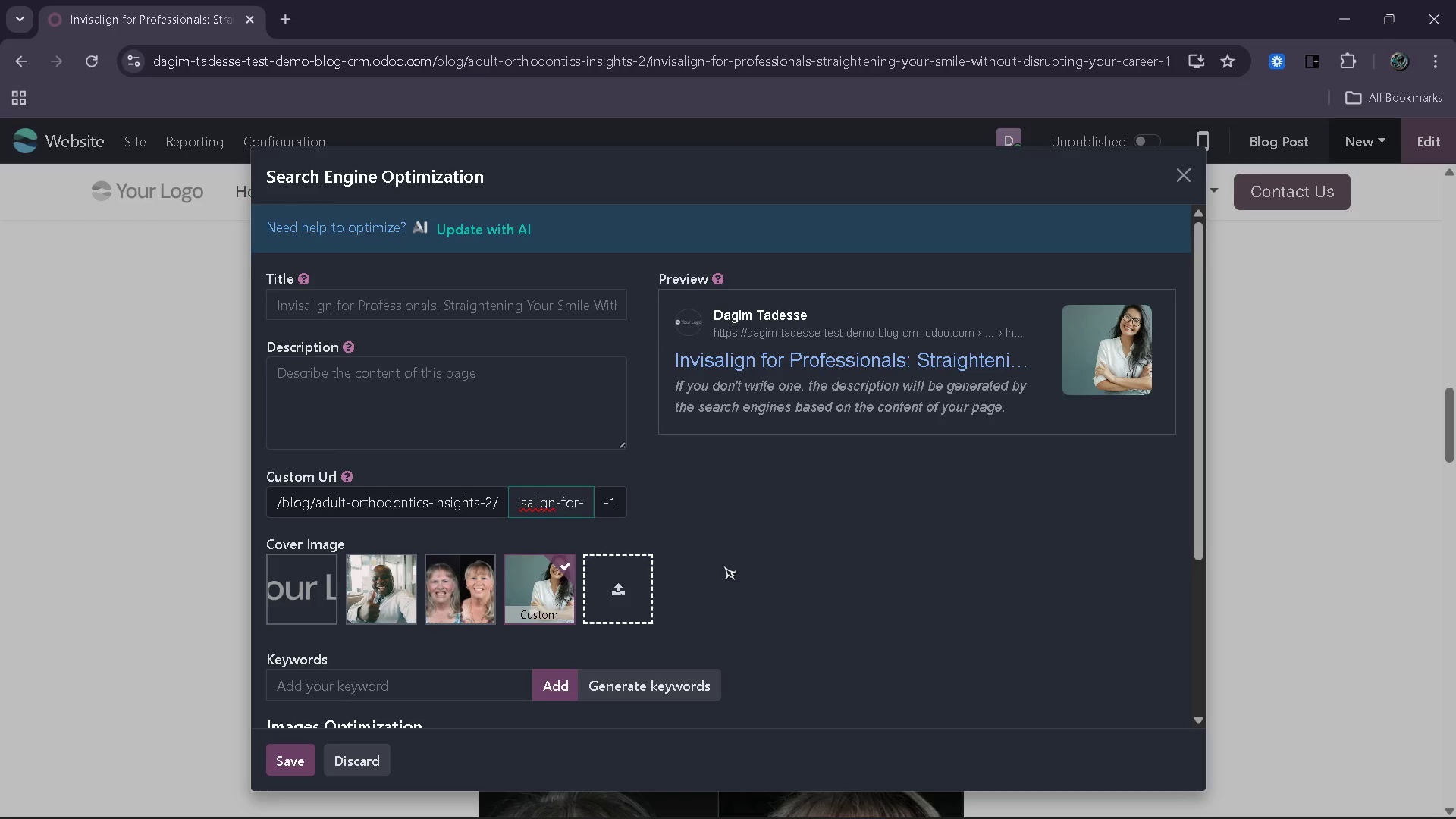 
key(ArrowLeft)
 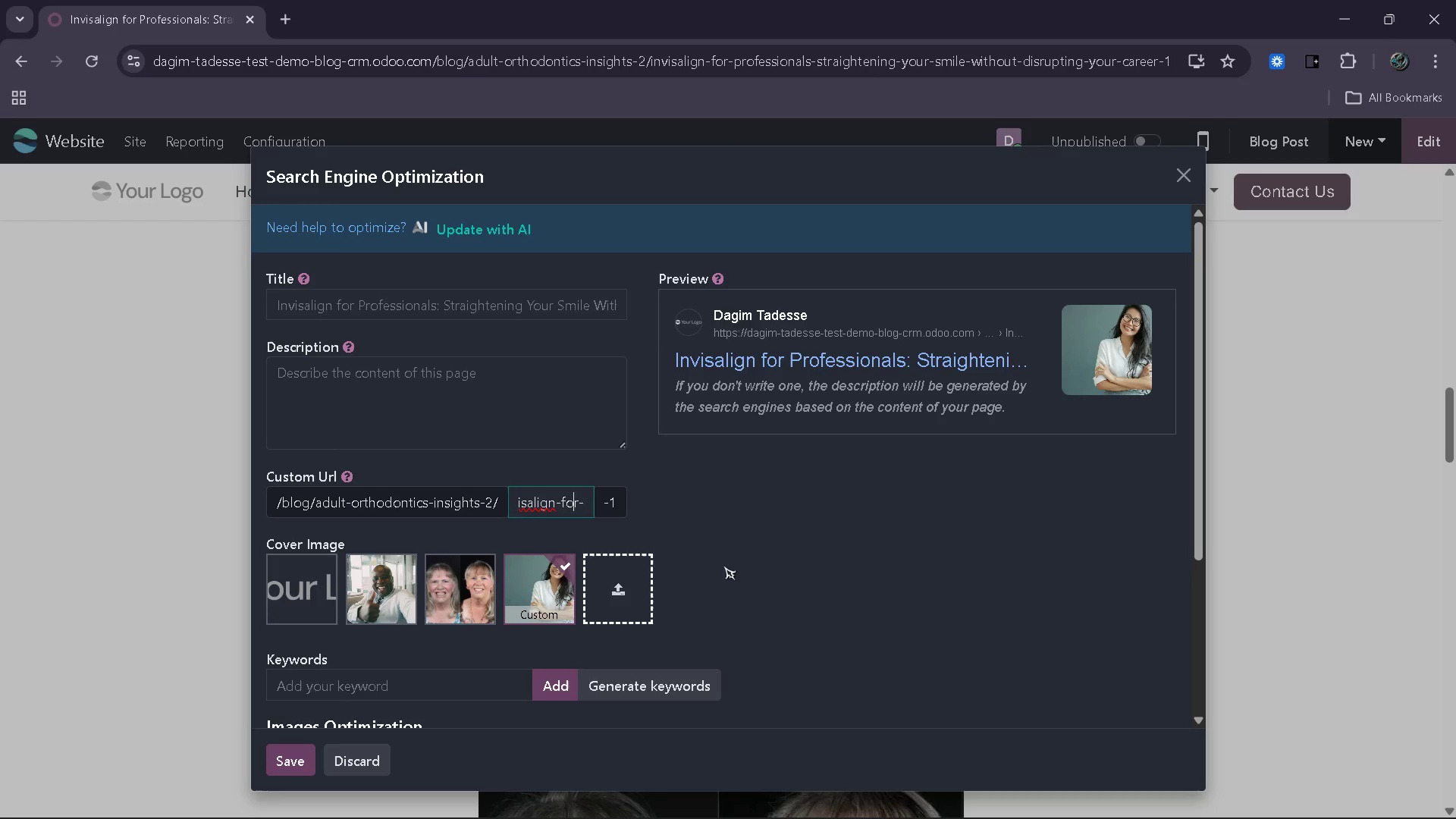 
hold_key(key=ArrowLeft, duration=0.61)
 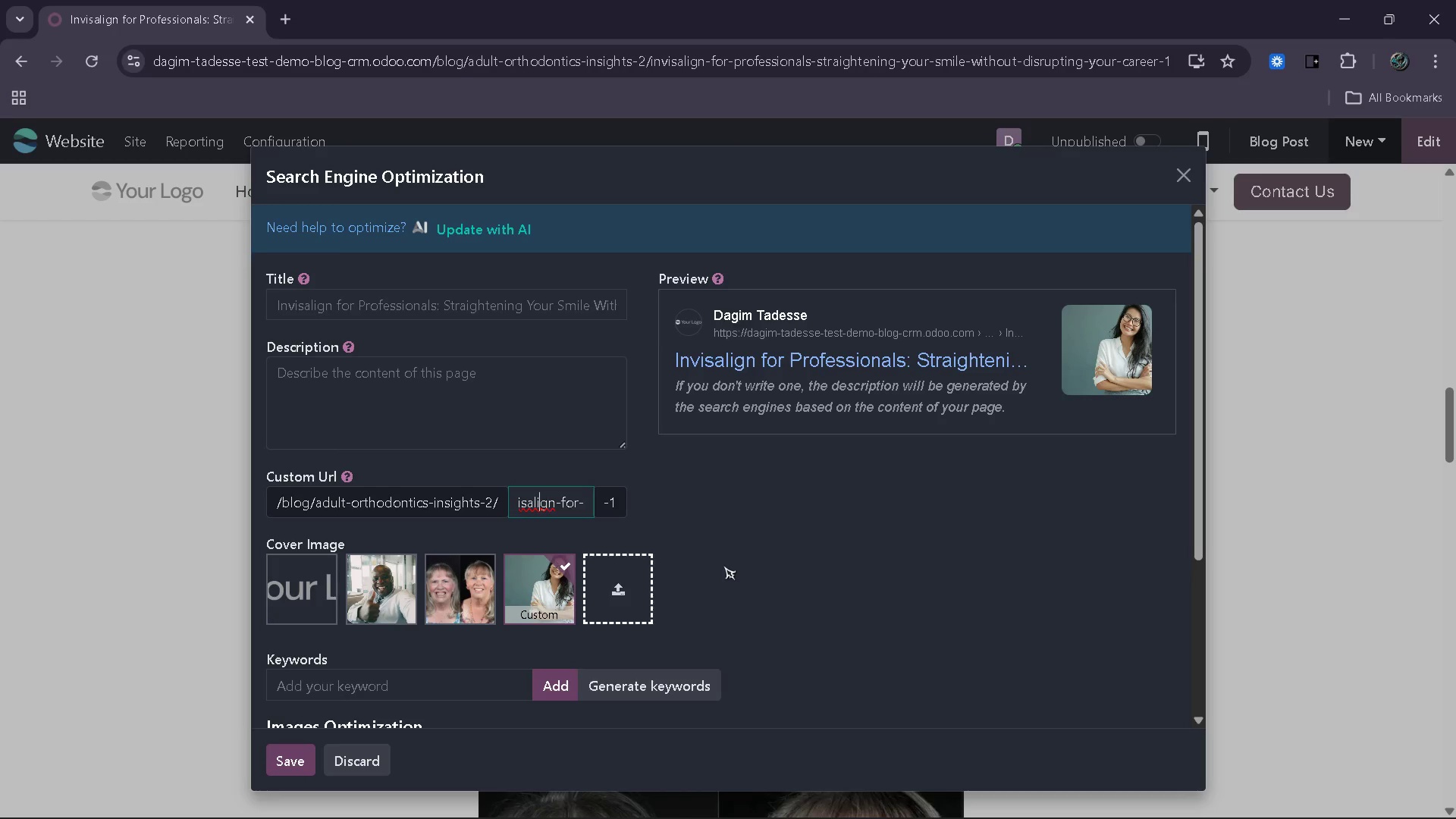 
key(ArrowLeft)
 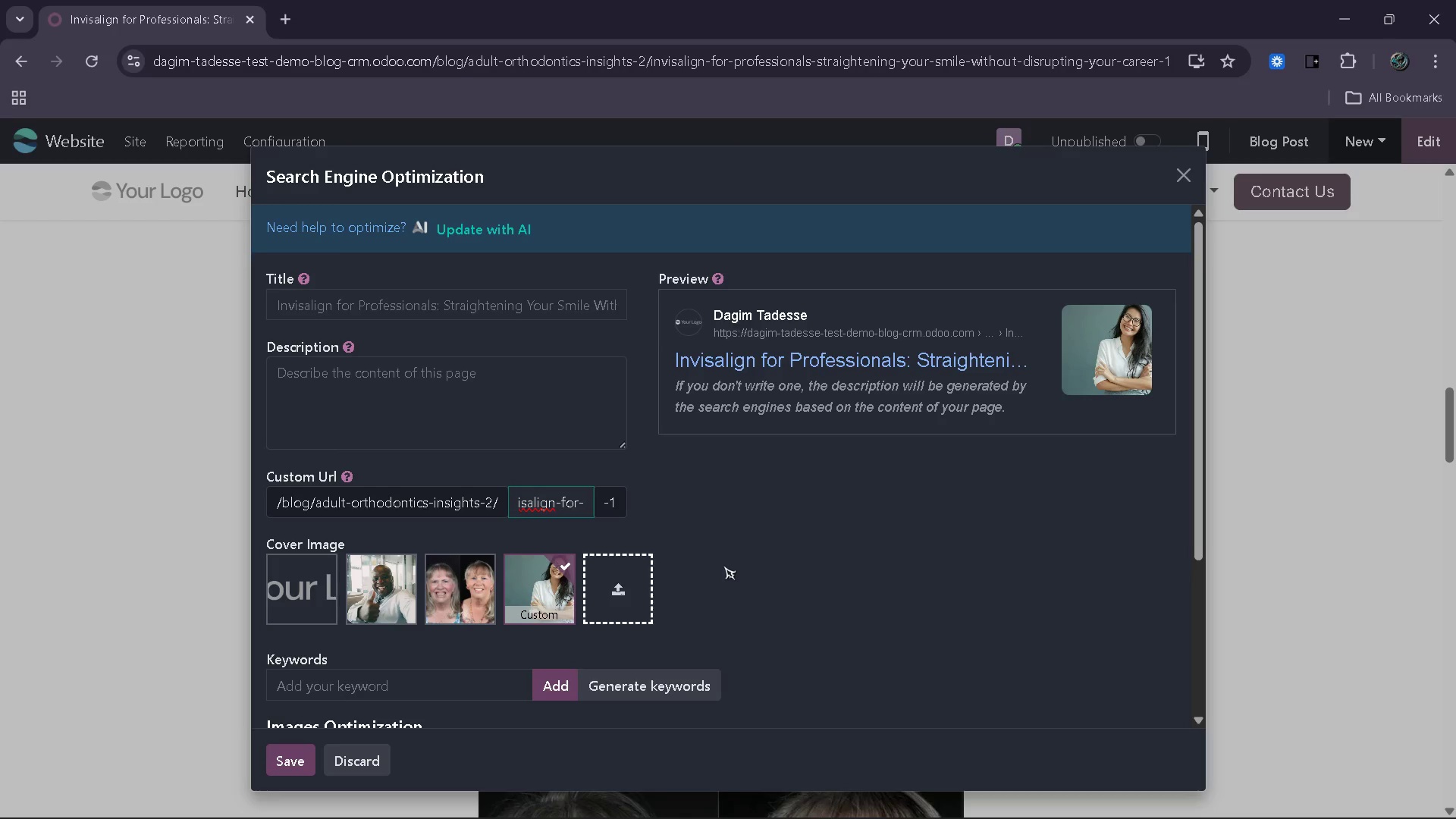 
key(ArrowRight)
 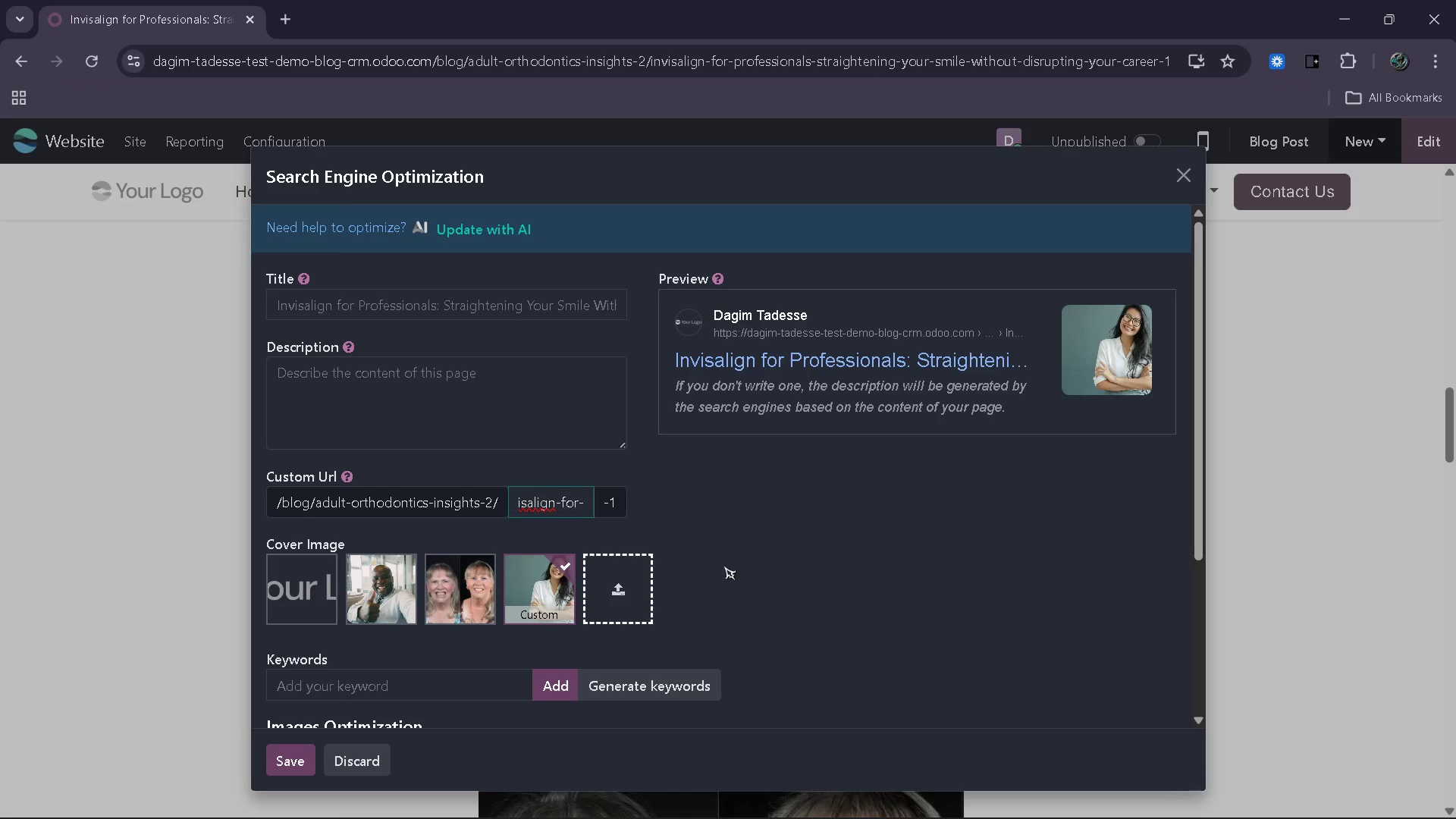 
key(Backspace)
 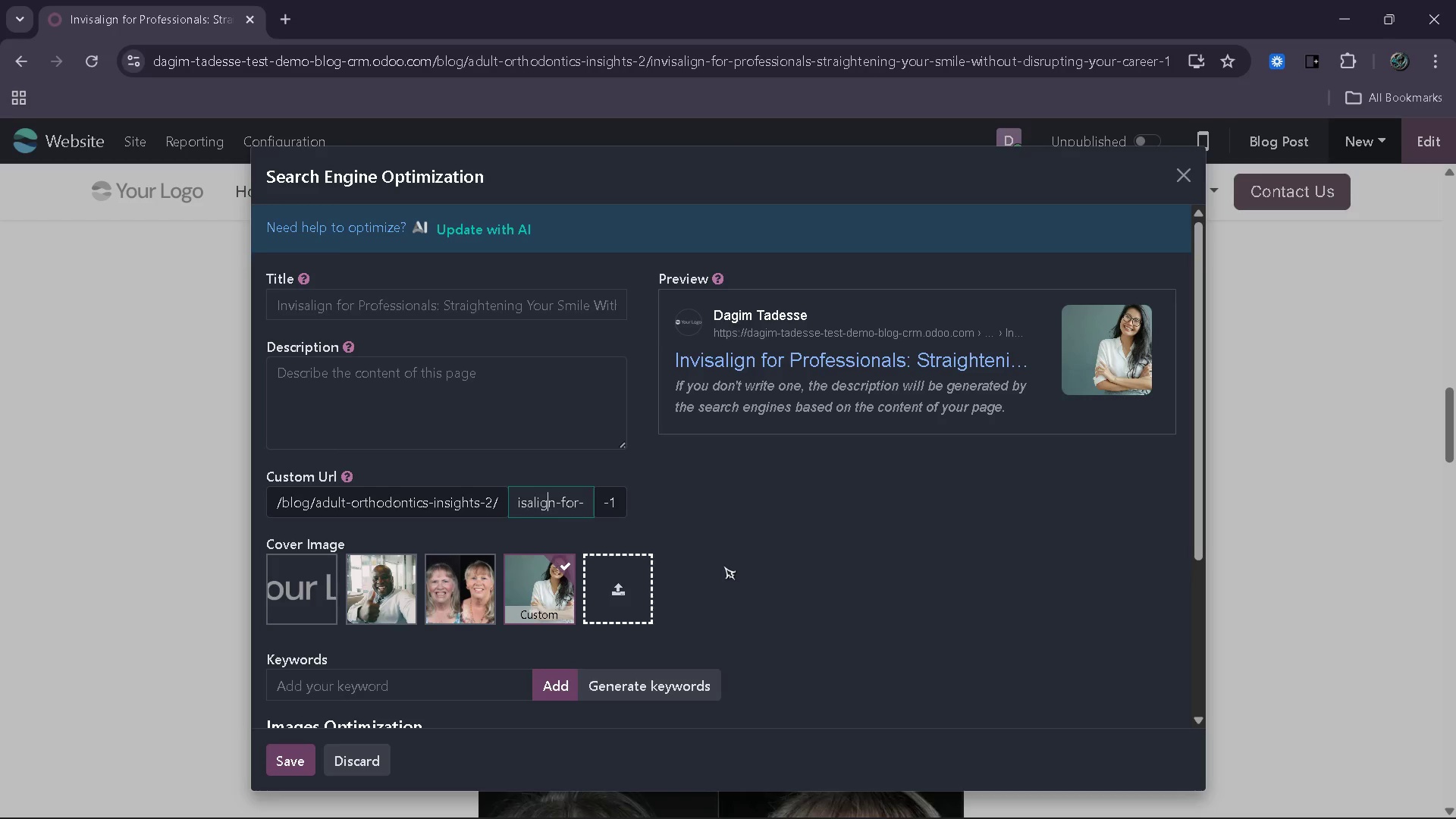 
key(G)
 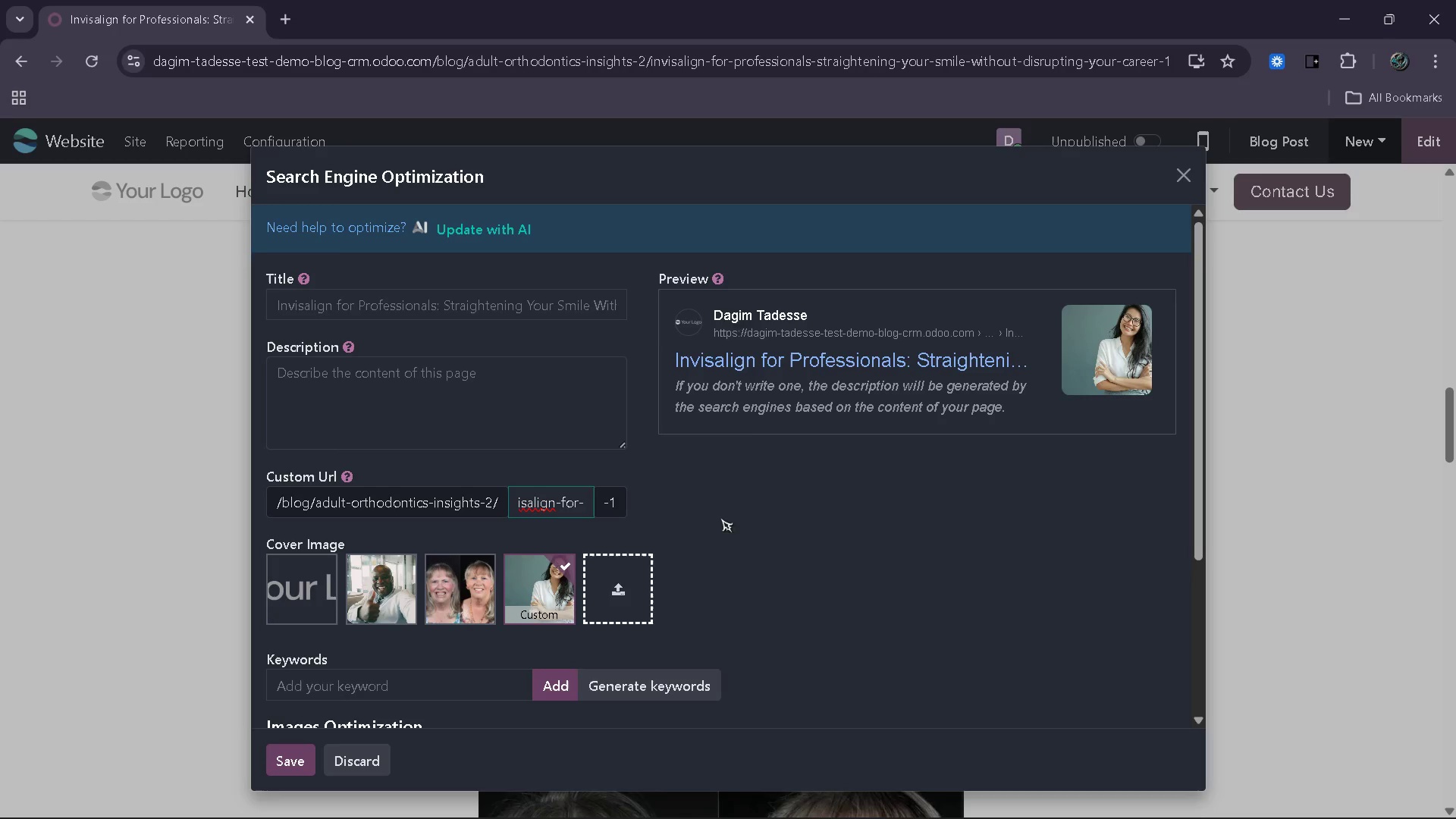 
left_click_drag(start_coordinate=[754, 362], to_coordinate=[674, 371])
 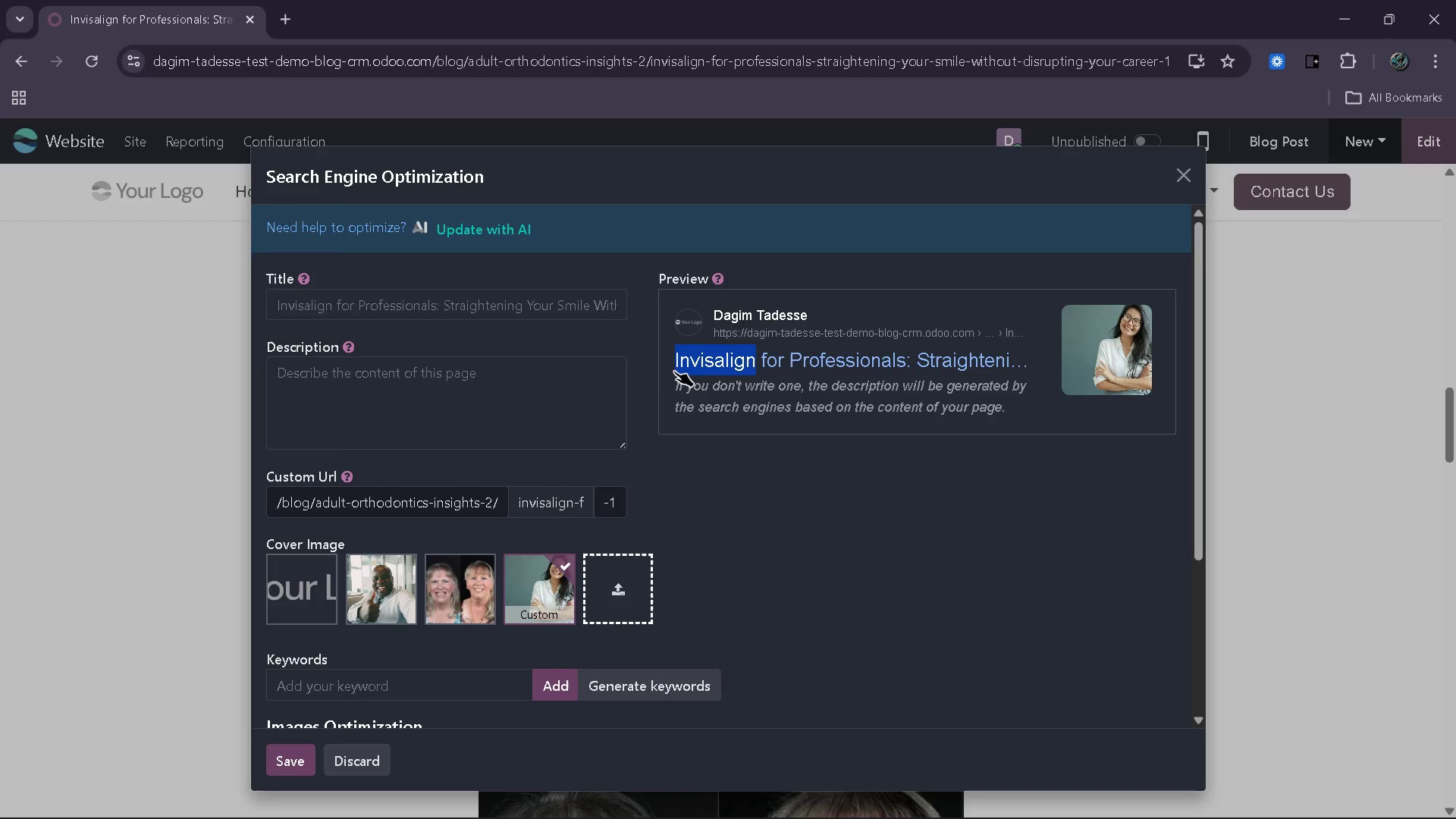 
key(Control+ControlLeft)
 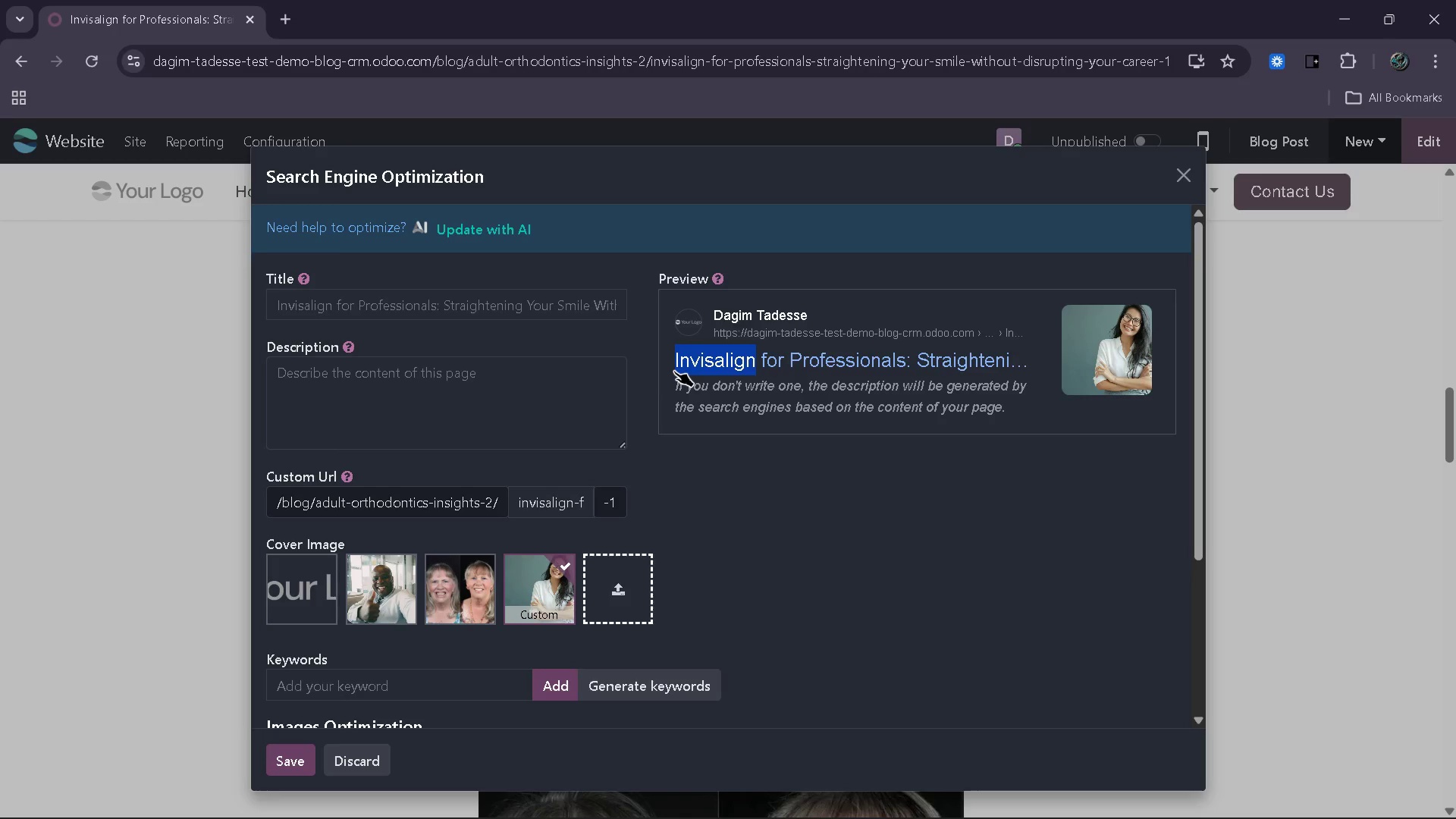 
key(Control+C)
 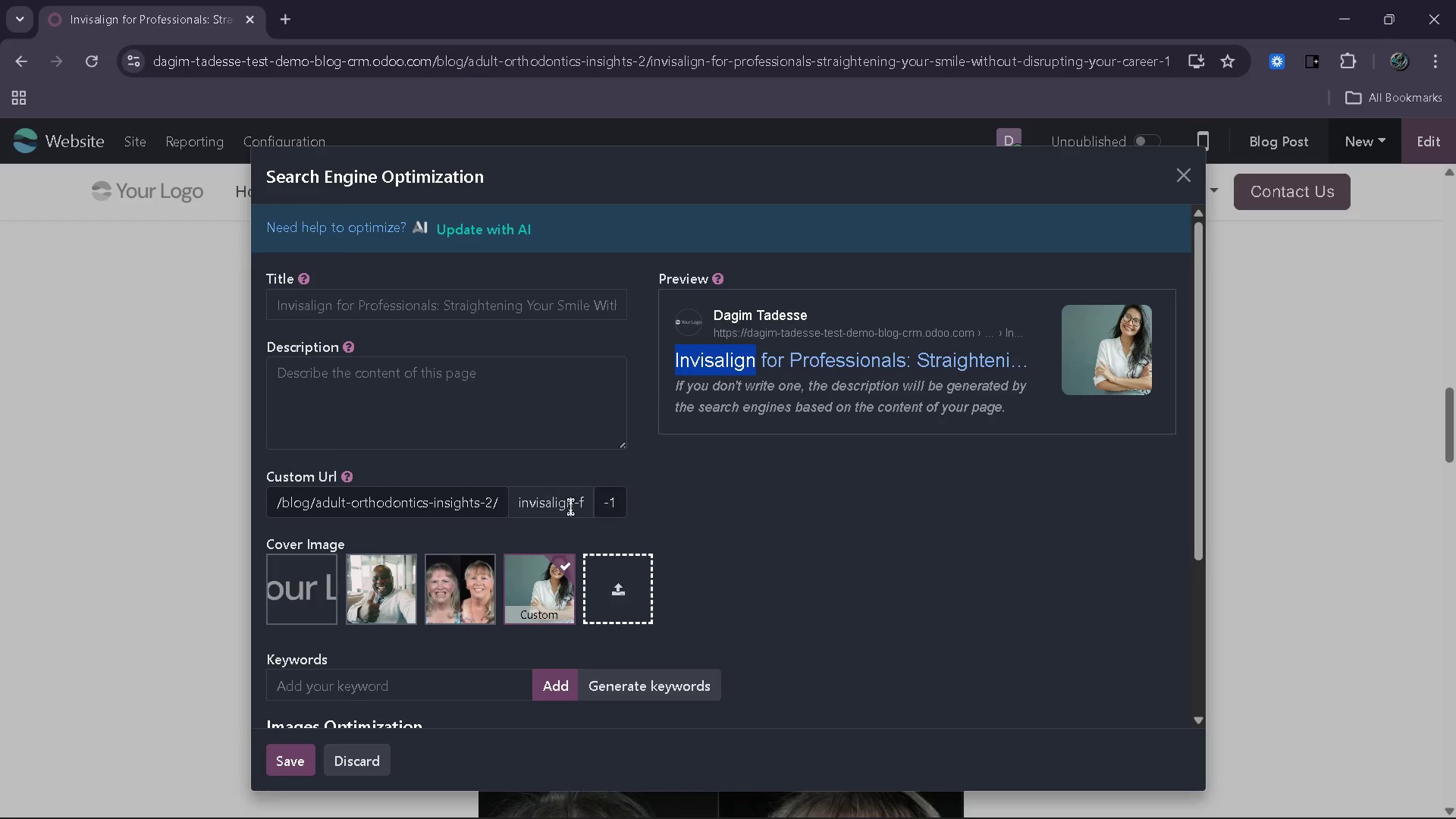 
left_click_drag(start_coordinate=[576, 505], to_coordinate=[516, 505])
 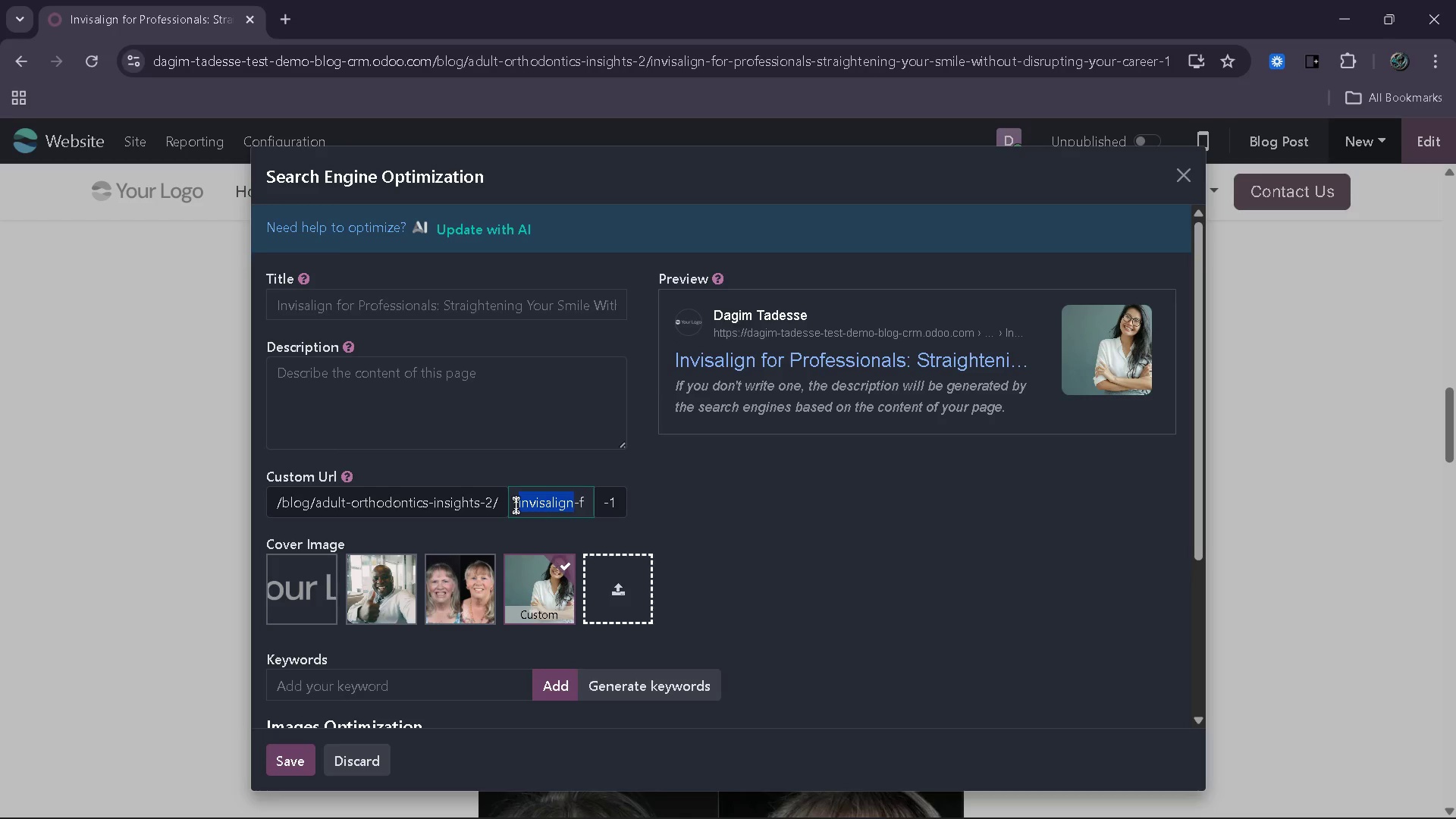 
left_click([516, 505])
 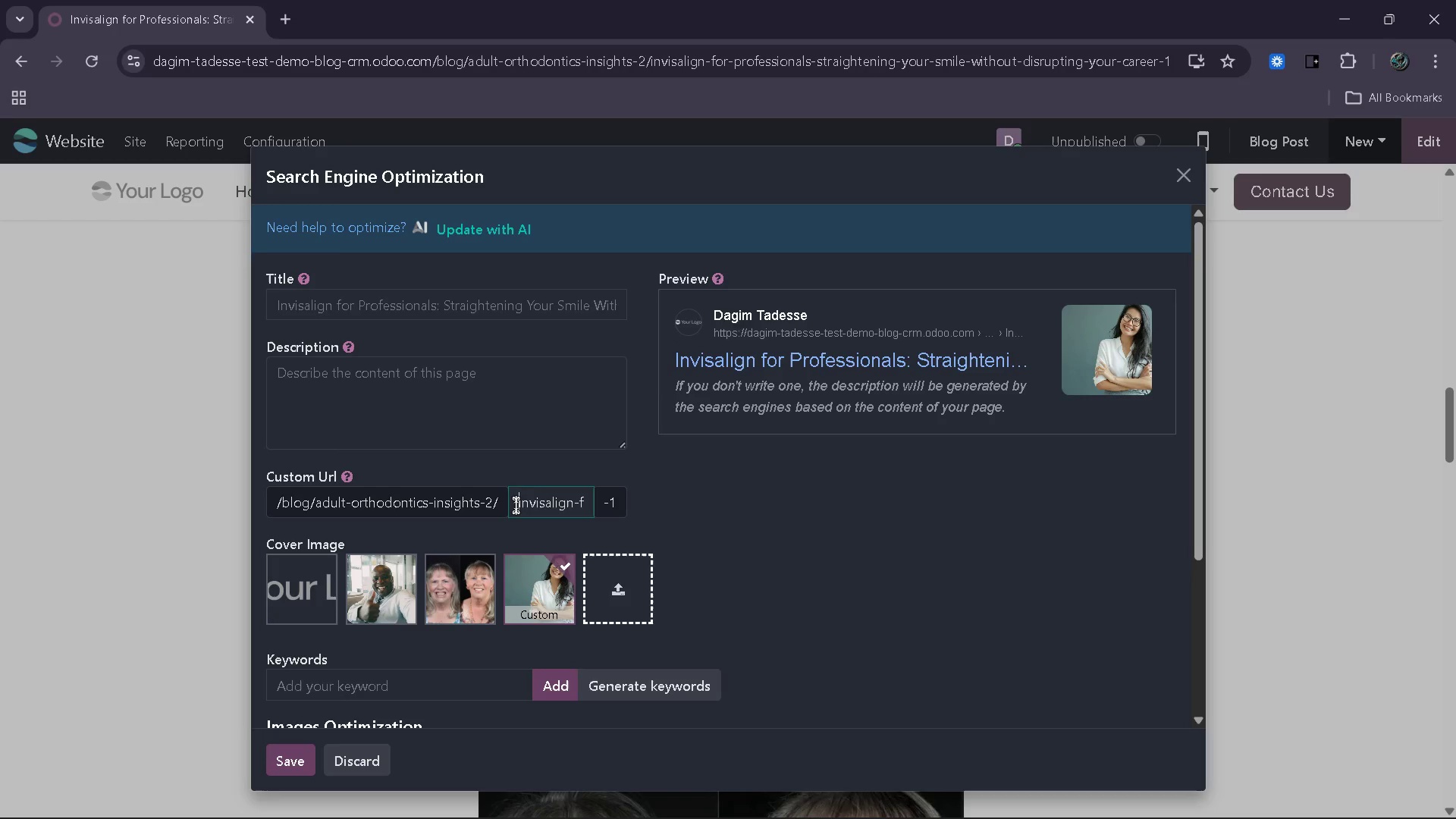 
key(Control+V)
 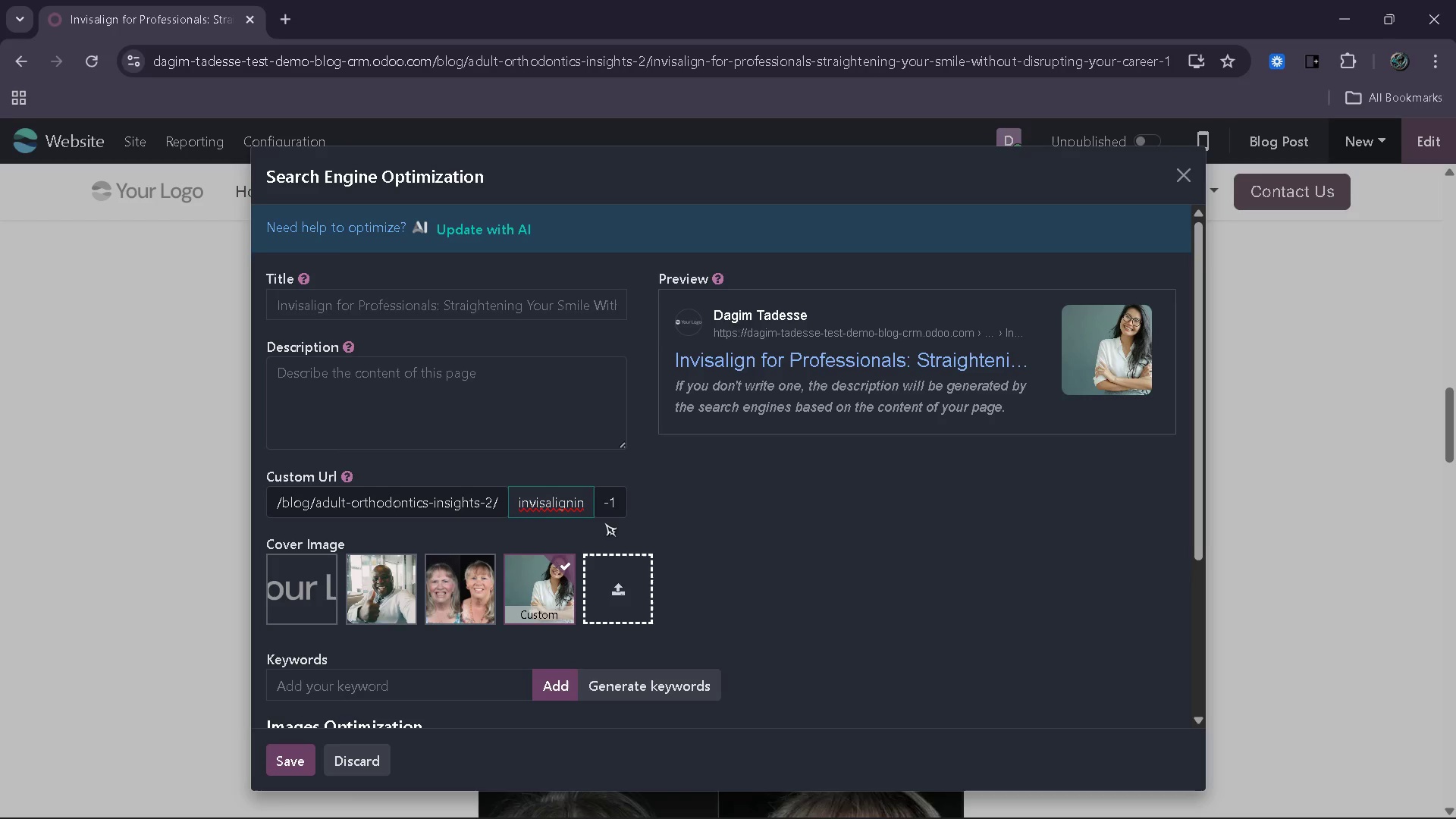 
key(Control+ControlLeft)
 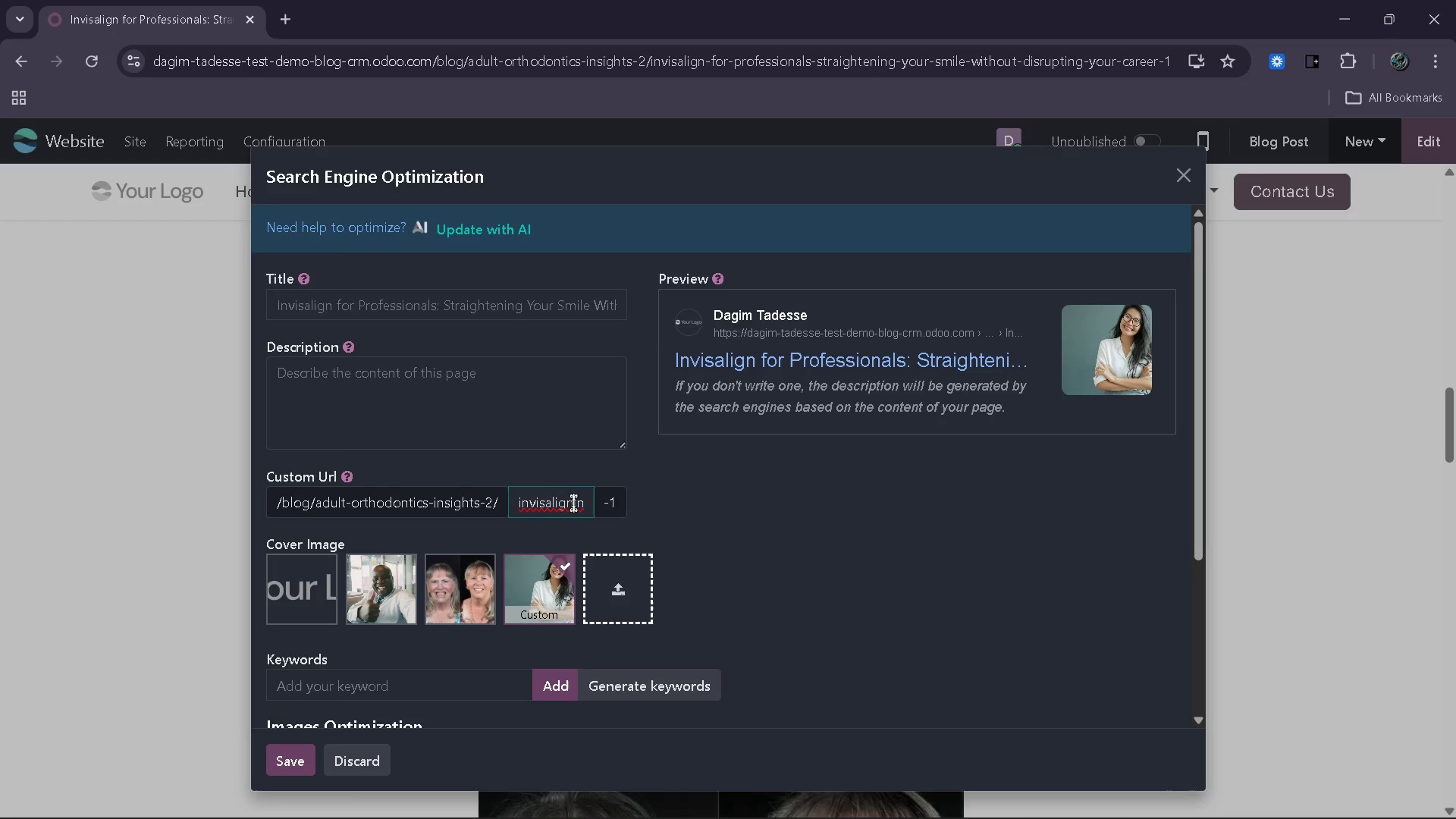 
left_click([573, 497])
 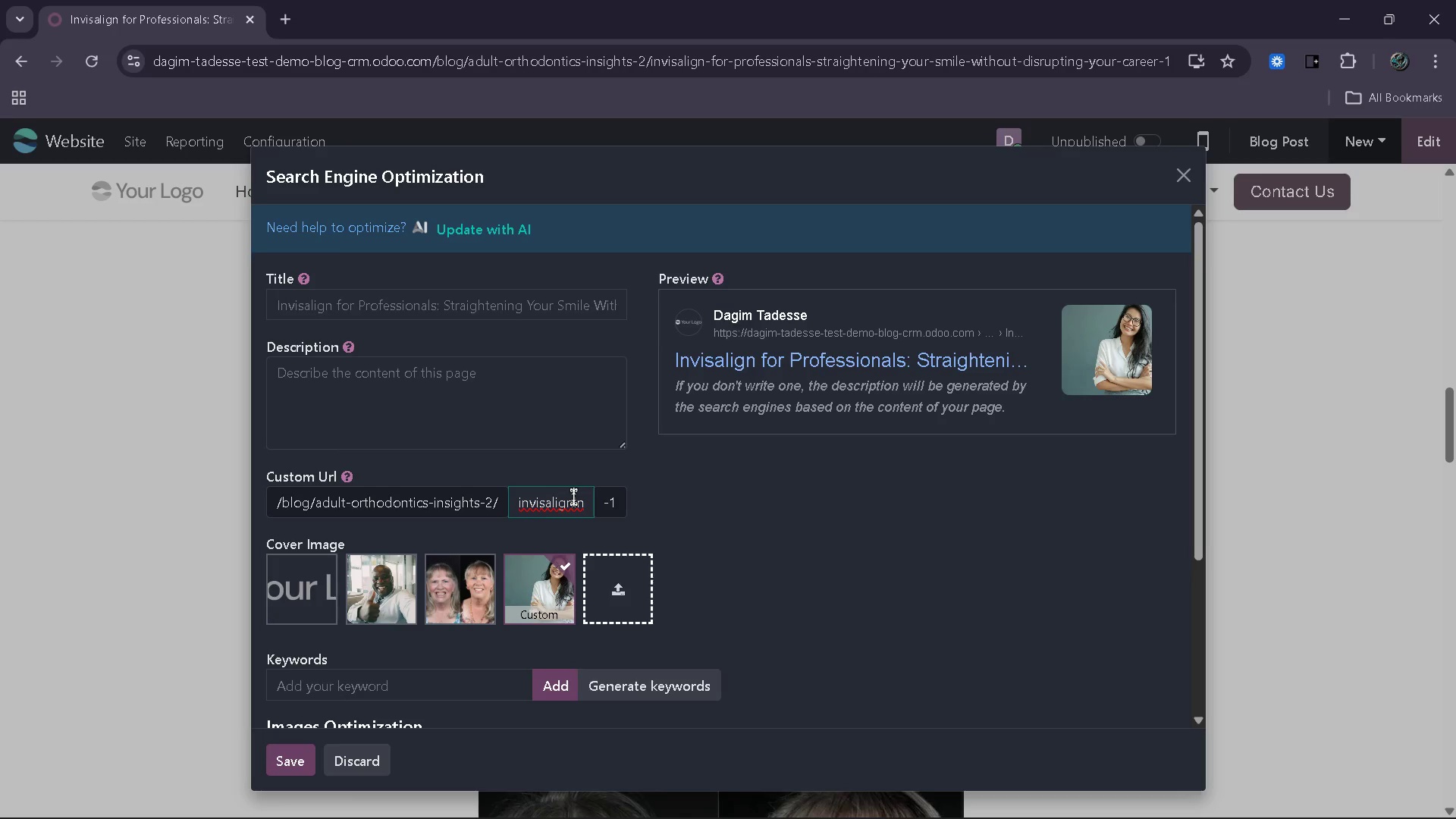 
hold_key(key=Backspace, duration=0.83)
 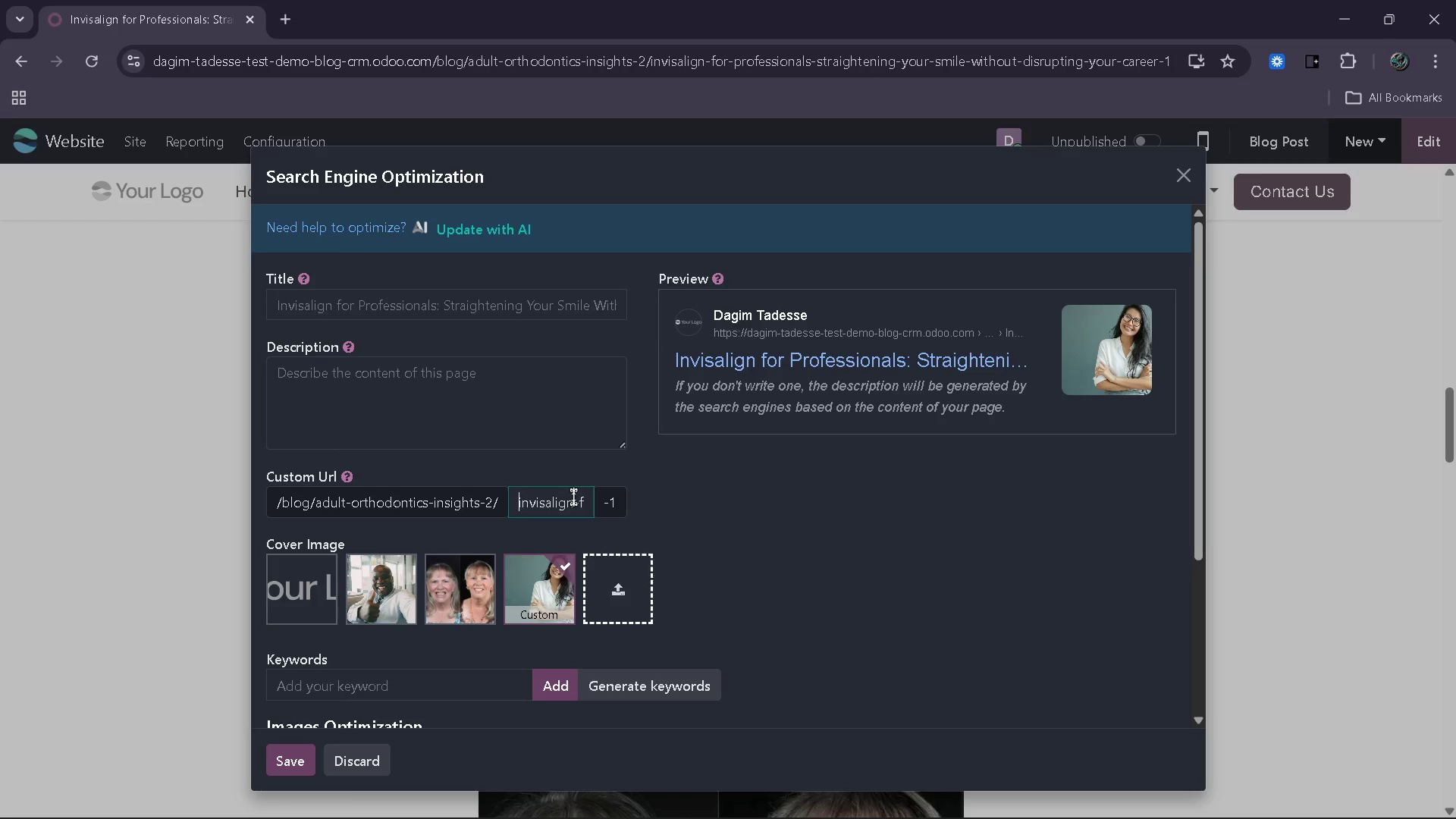 
hold_key(key=Backspace, duration=0.45)
 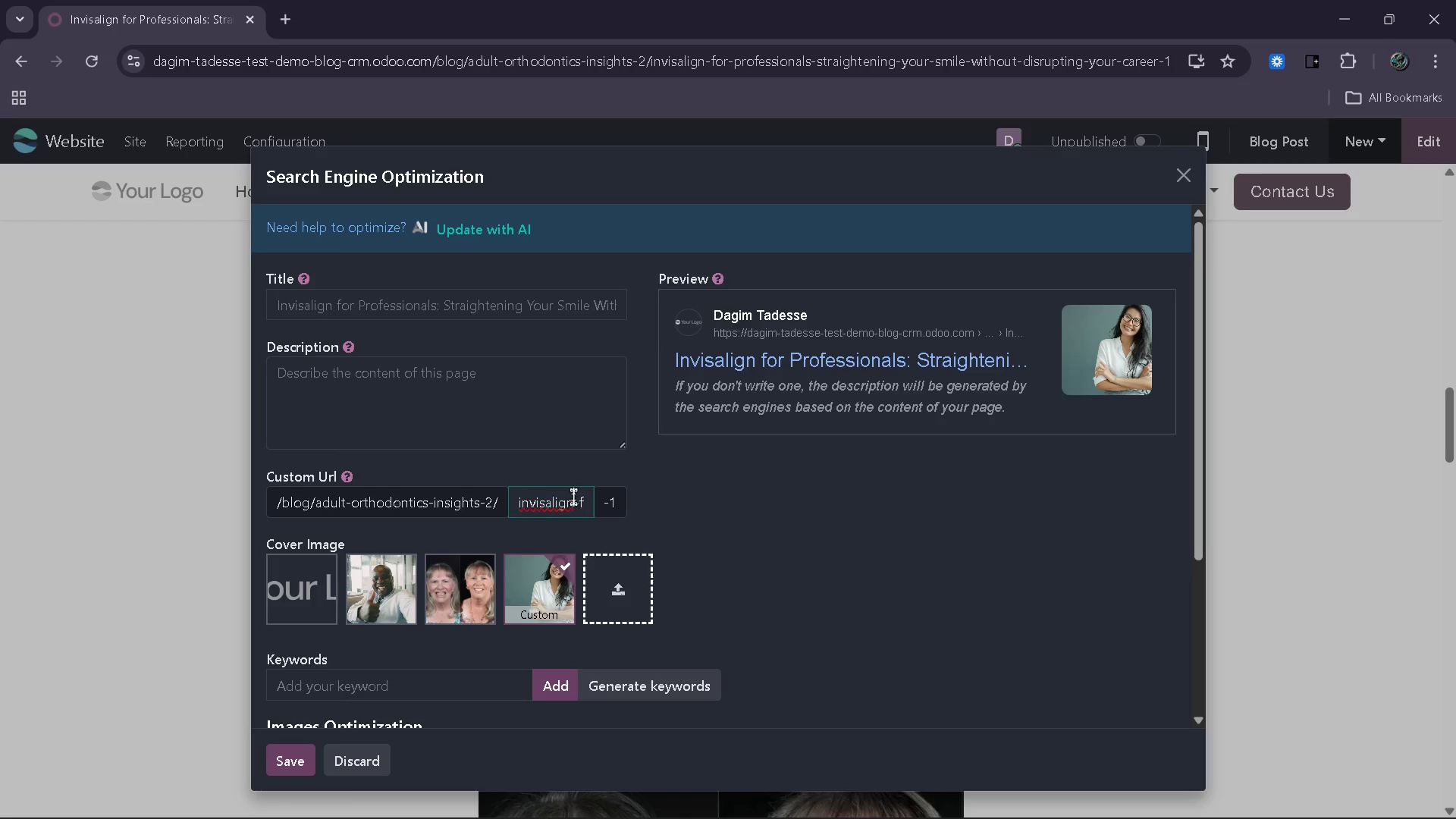 
hold_key(key=ArrowRight, duration=0.69)
 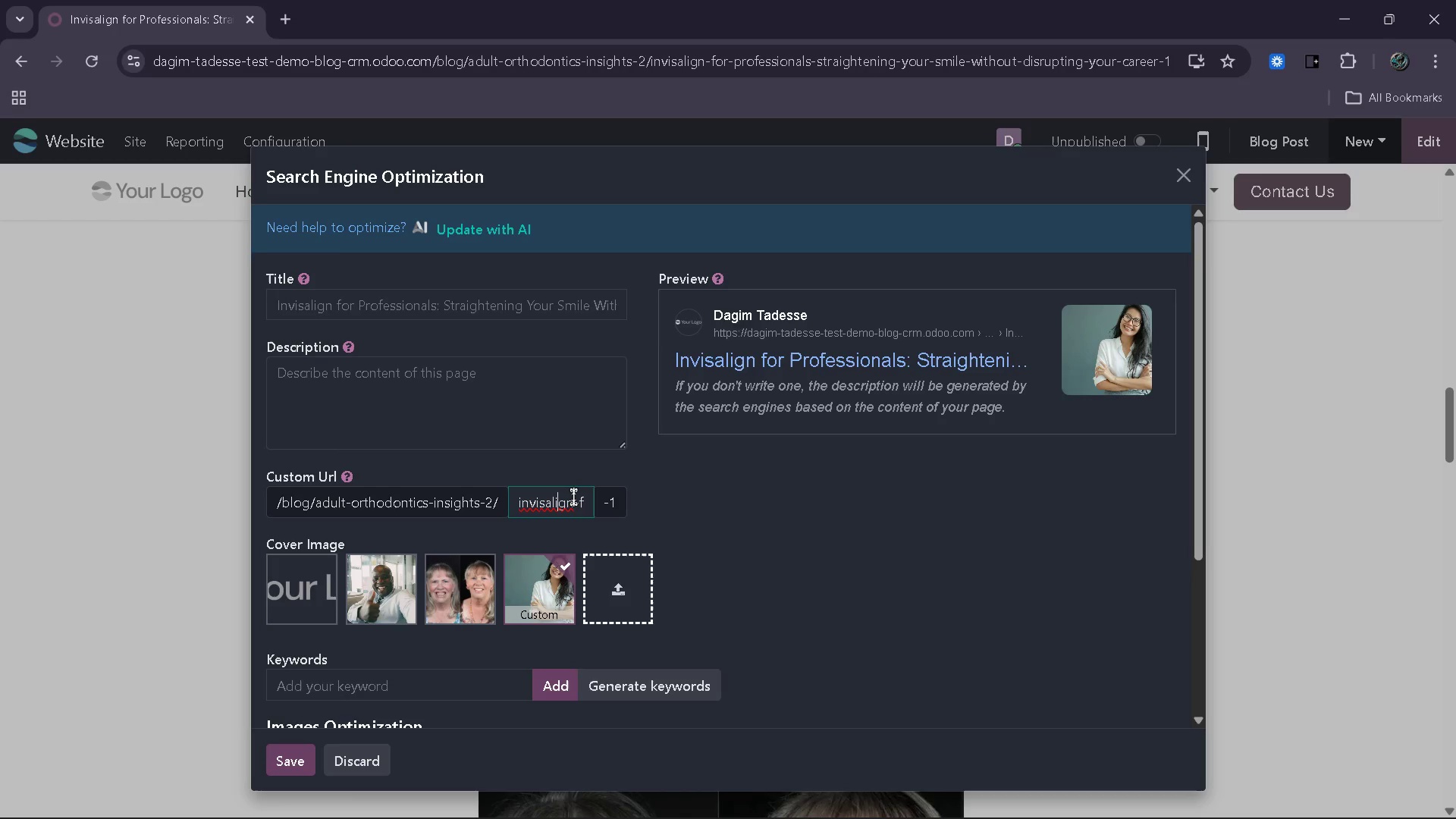 
key(ArrowRight)
 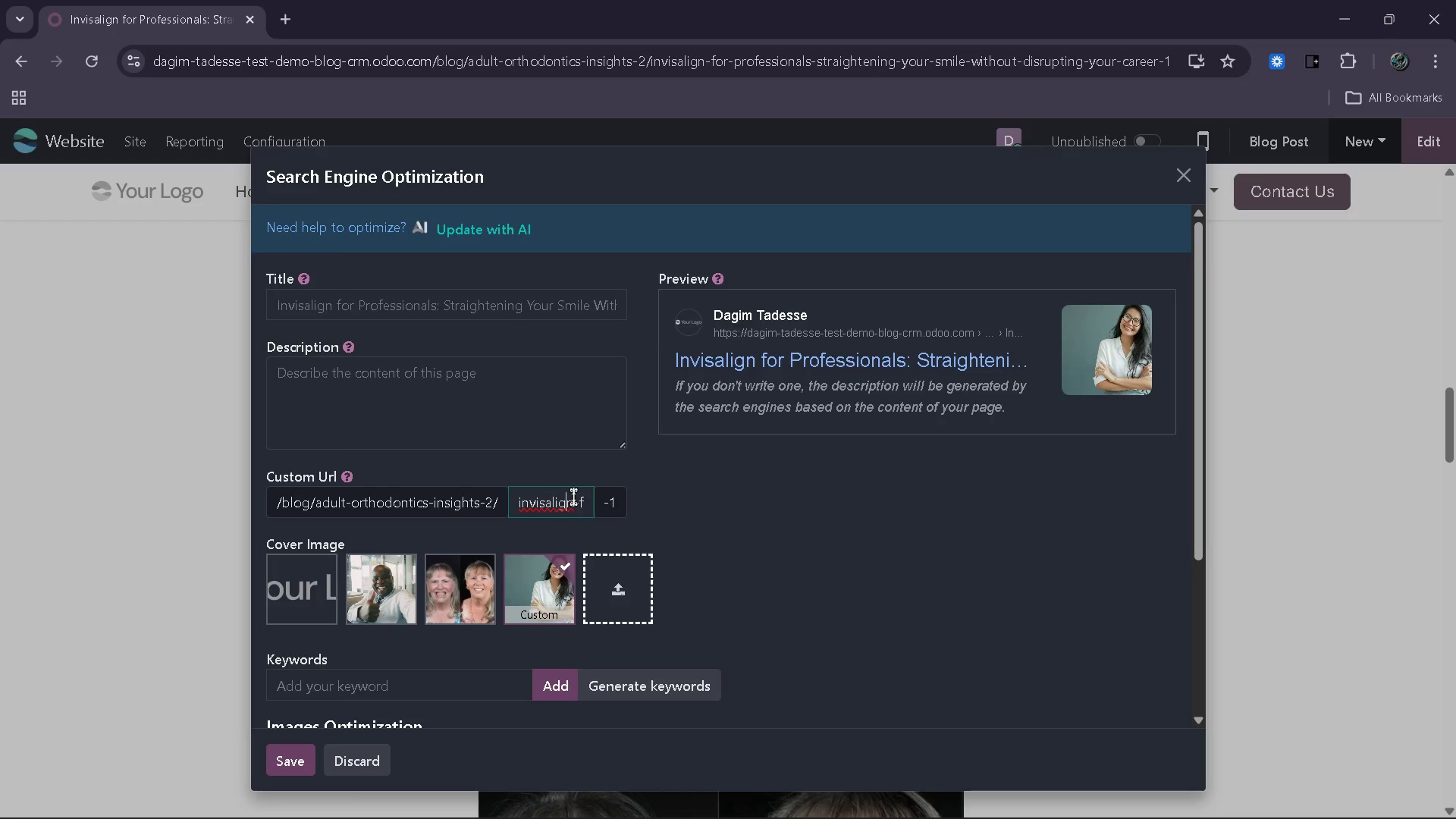 
key(ArrowRight)
 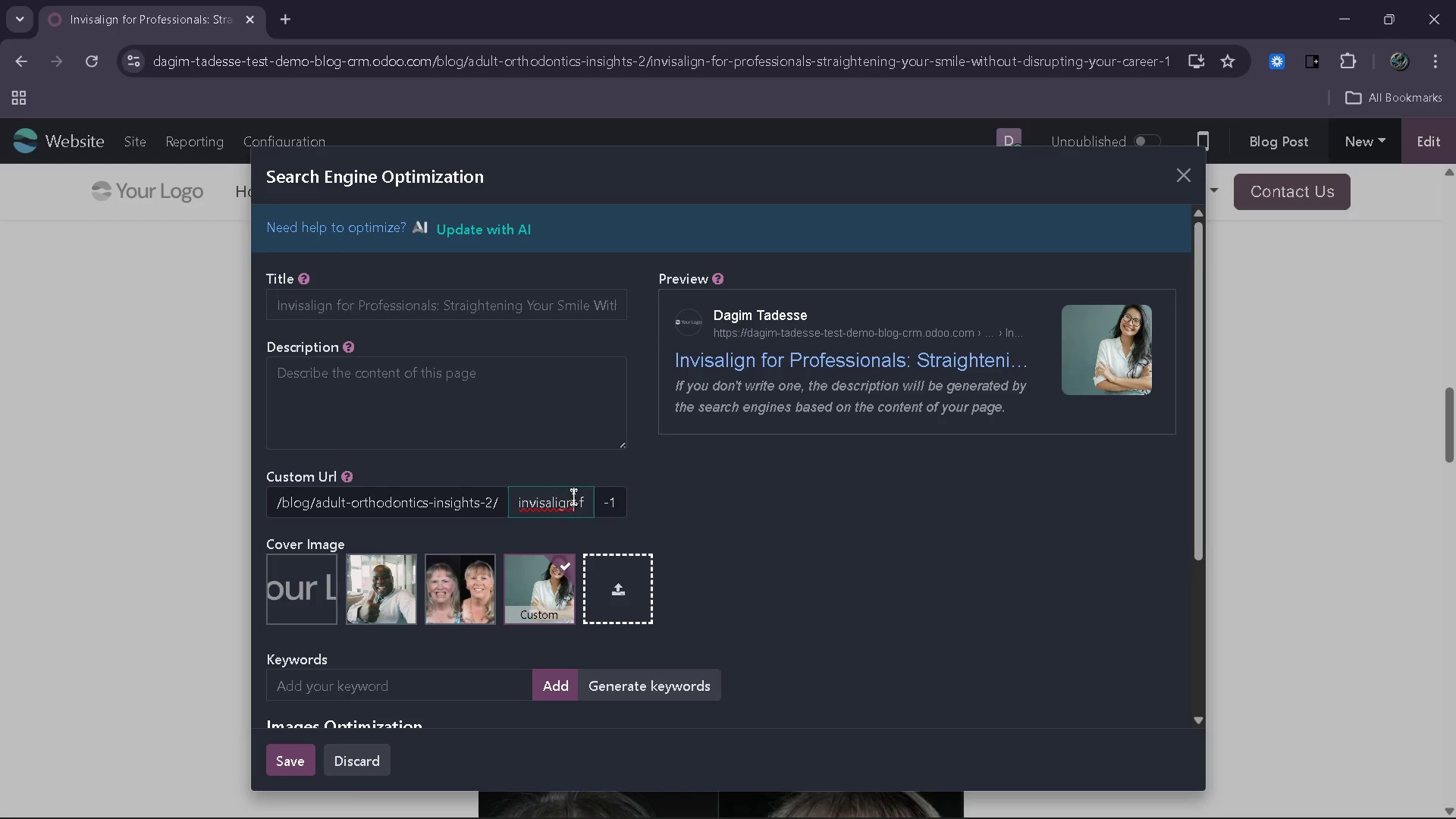 
key(ArrowRight)